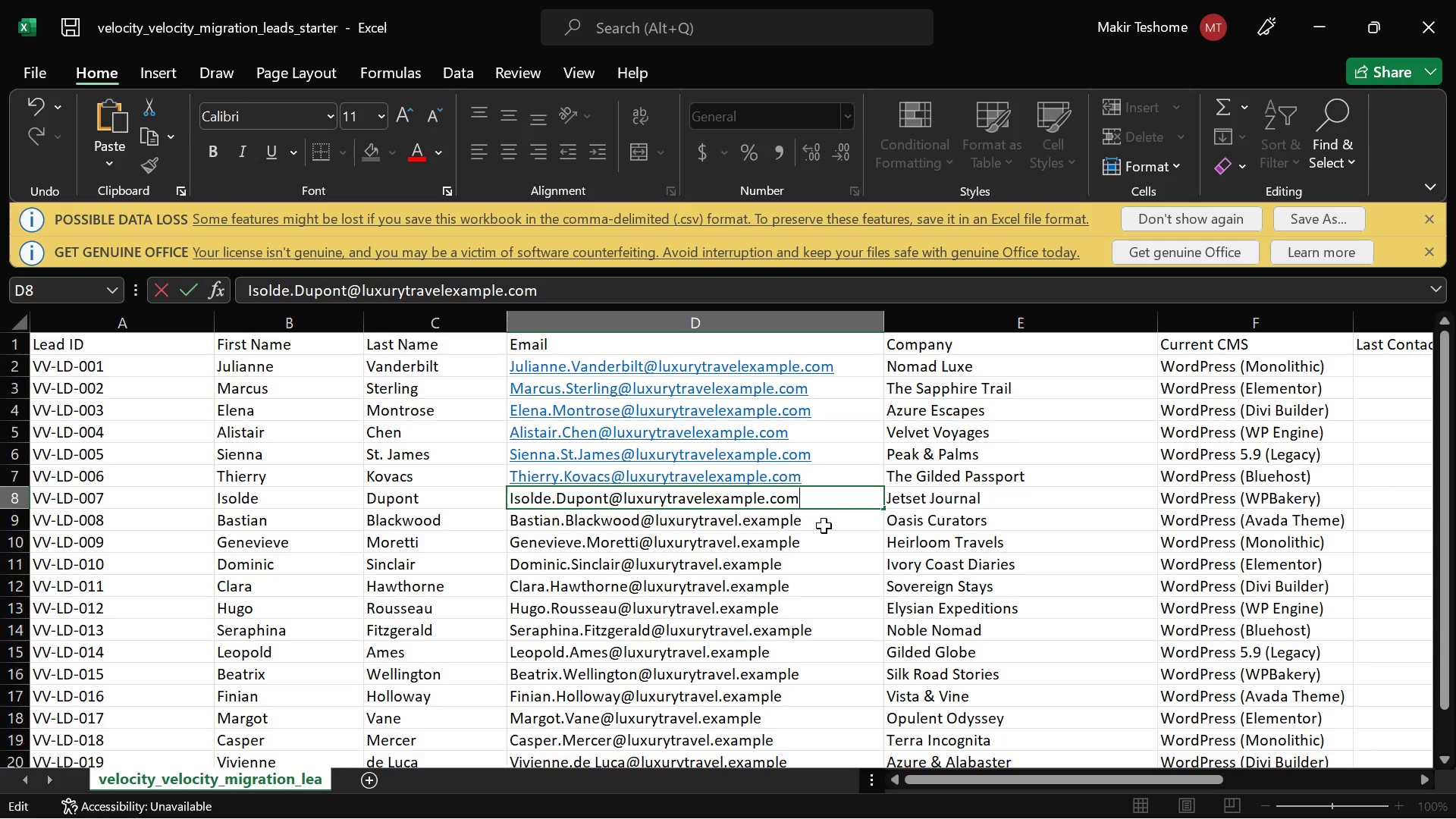 
double_click([824, 526])
 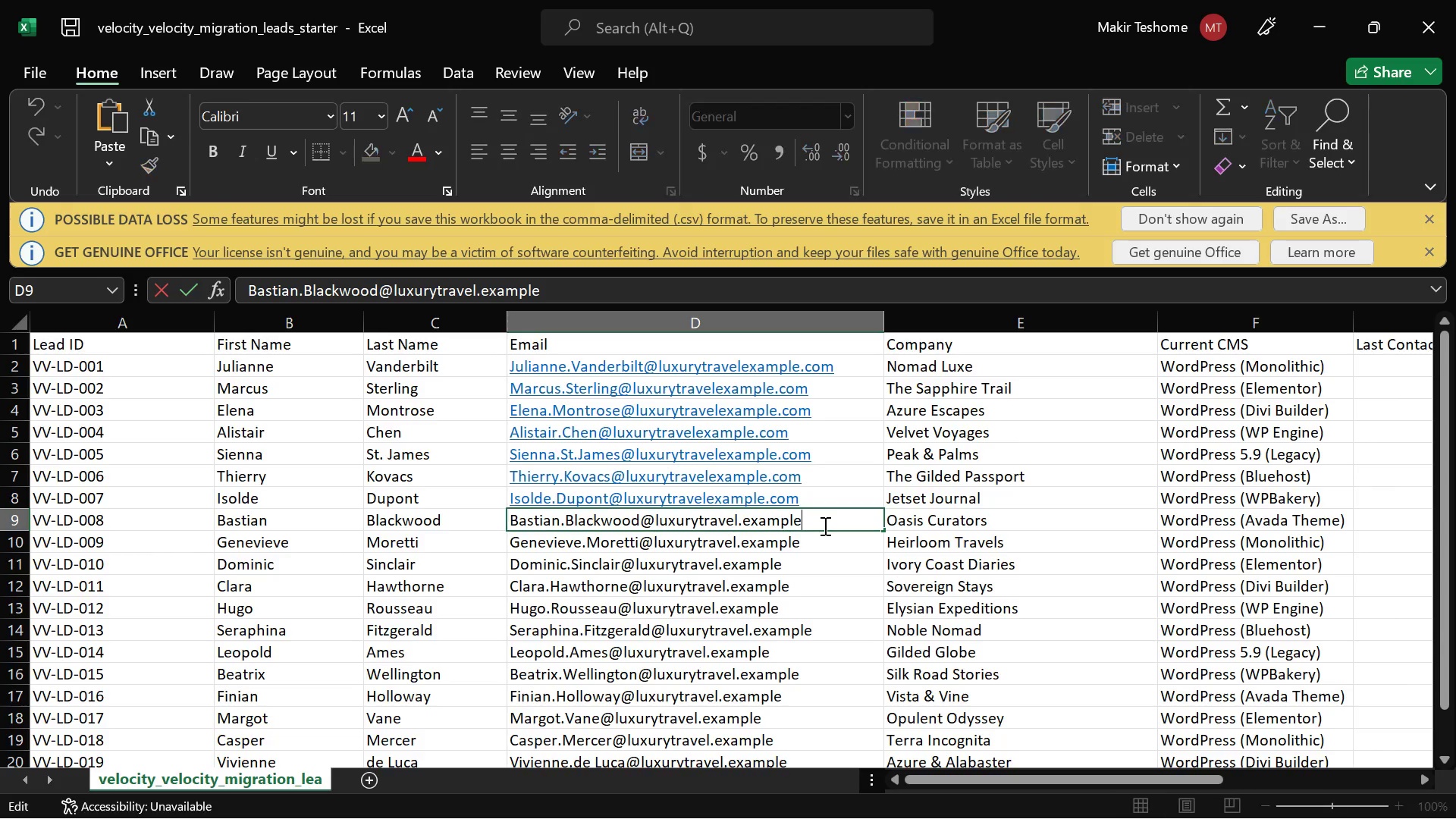 
left_click_drag(start_coordinate=[824, 526], to_coordinate=[657, 531])
 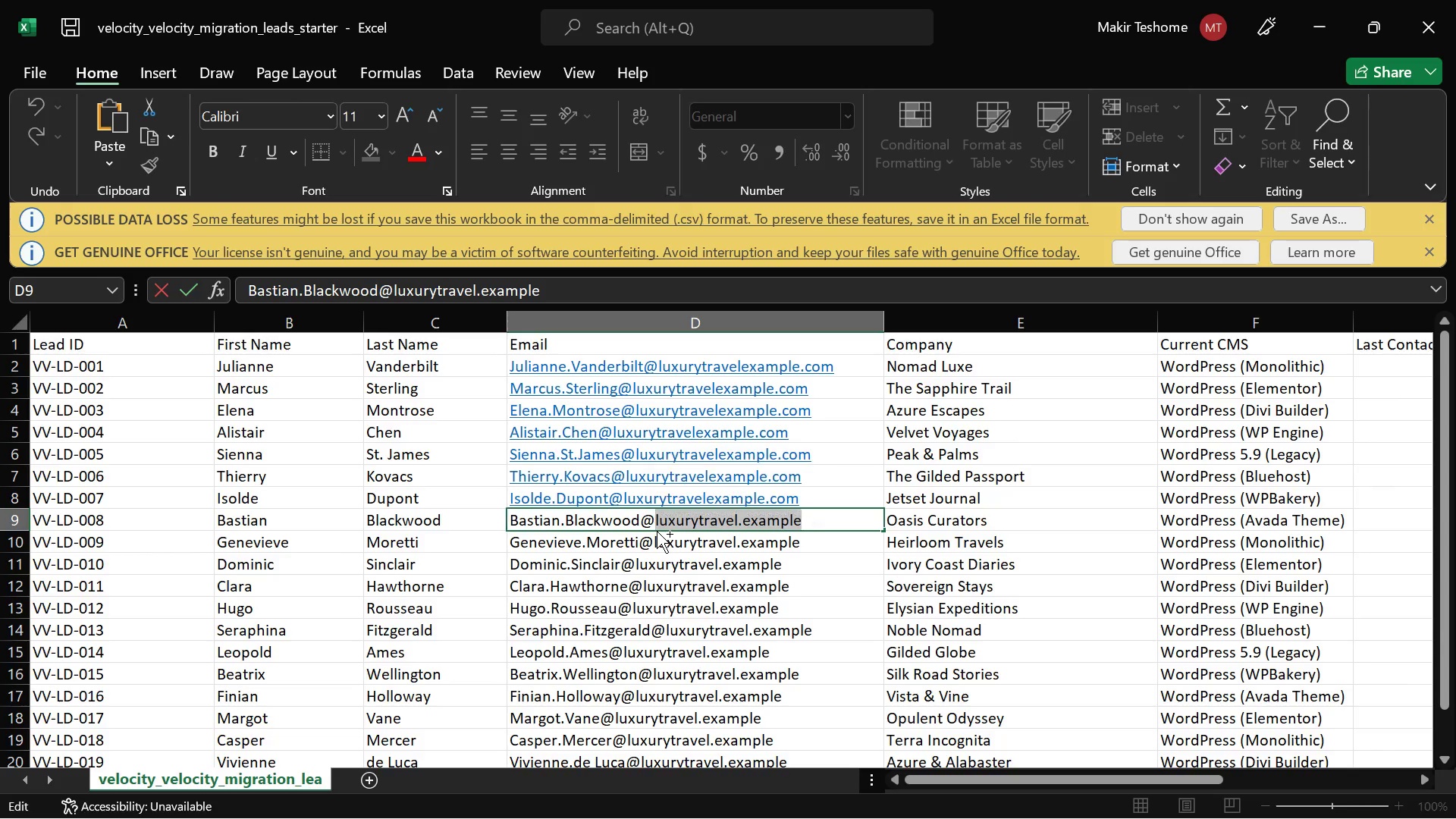 
key(Control+V)
 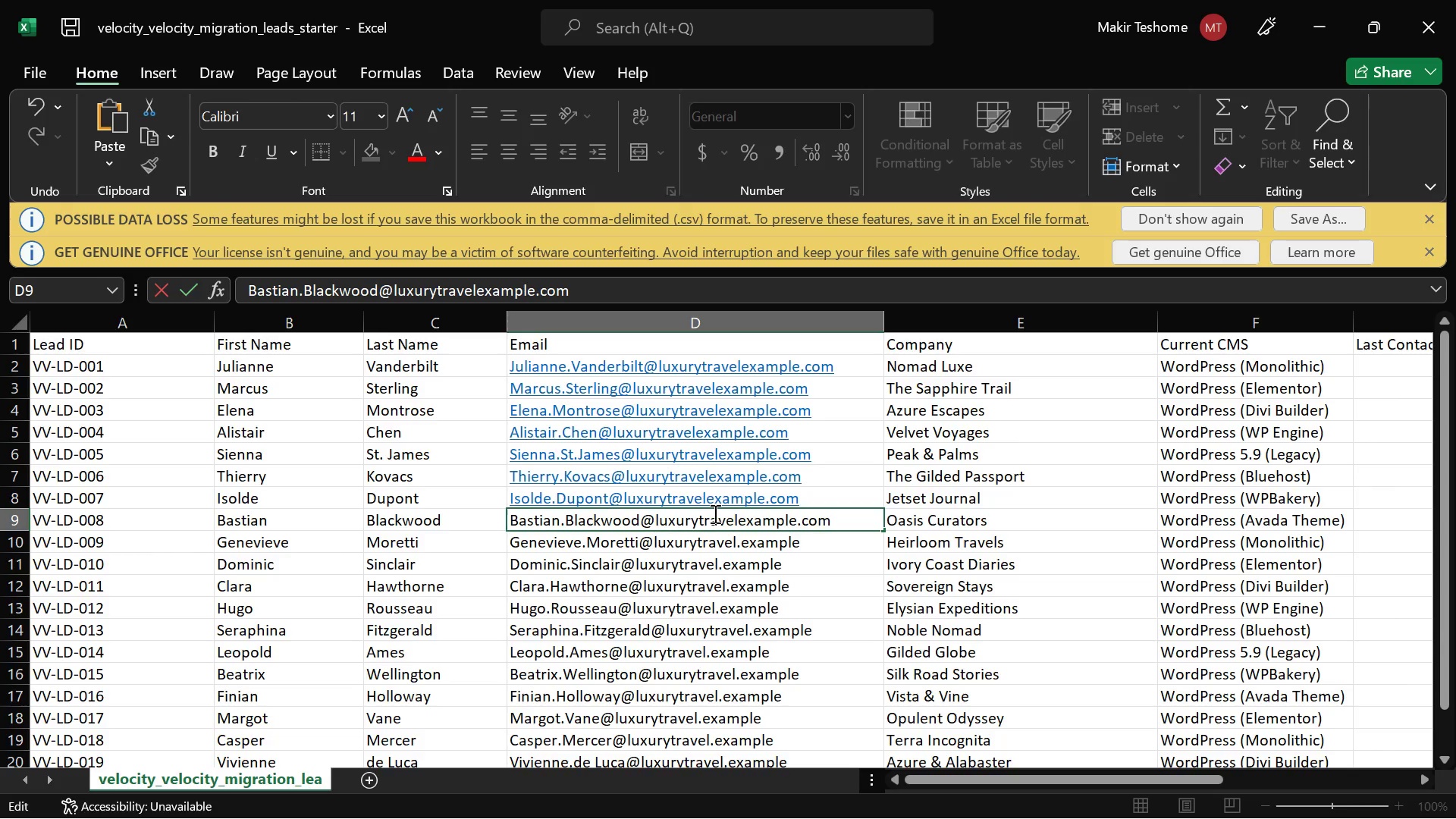 
scroll: coordinate [717, 504], scroll_direction: down, amount: 2.0
 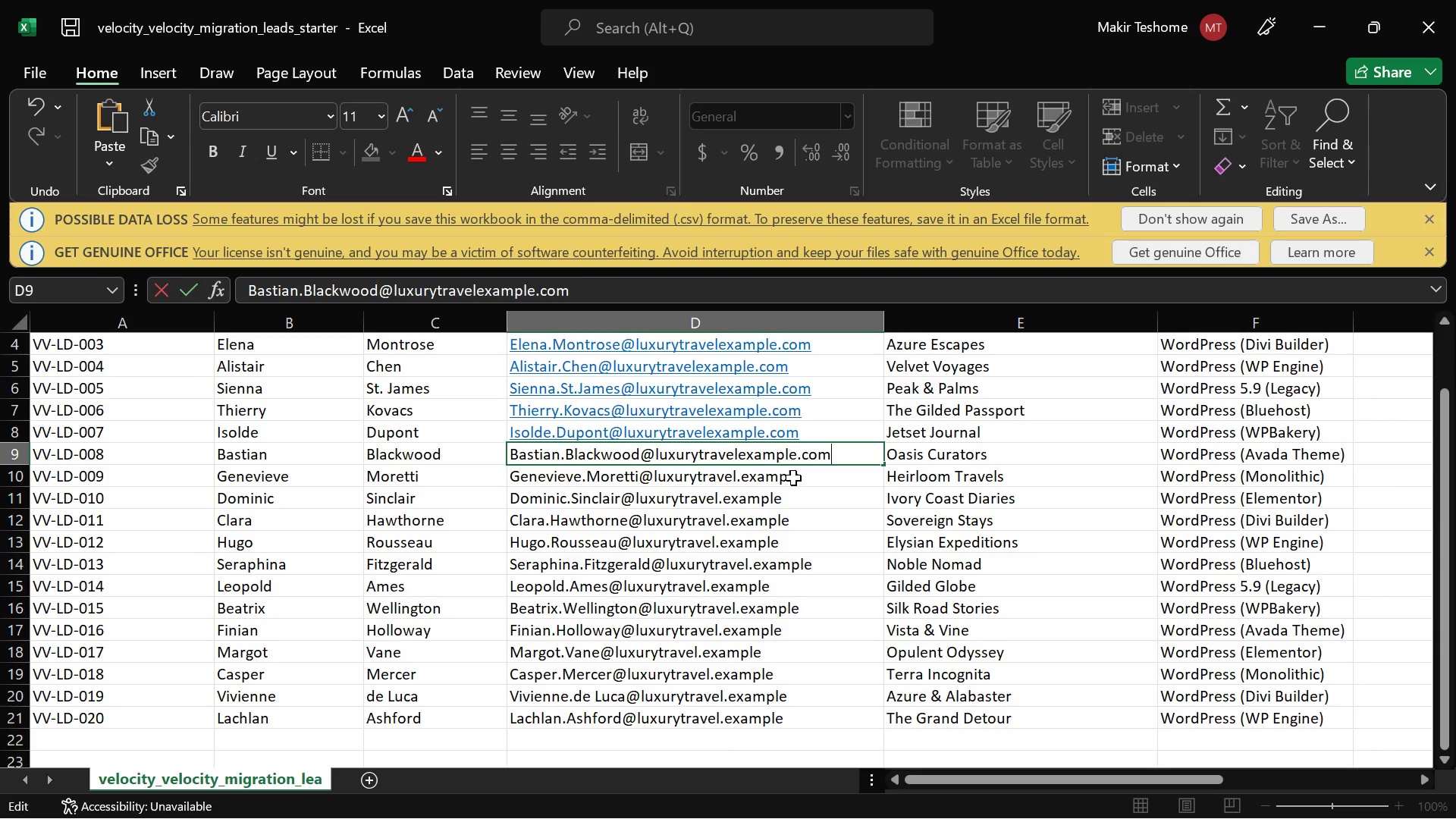 
left_click([795, 478])
 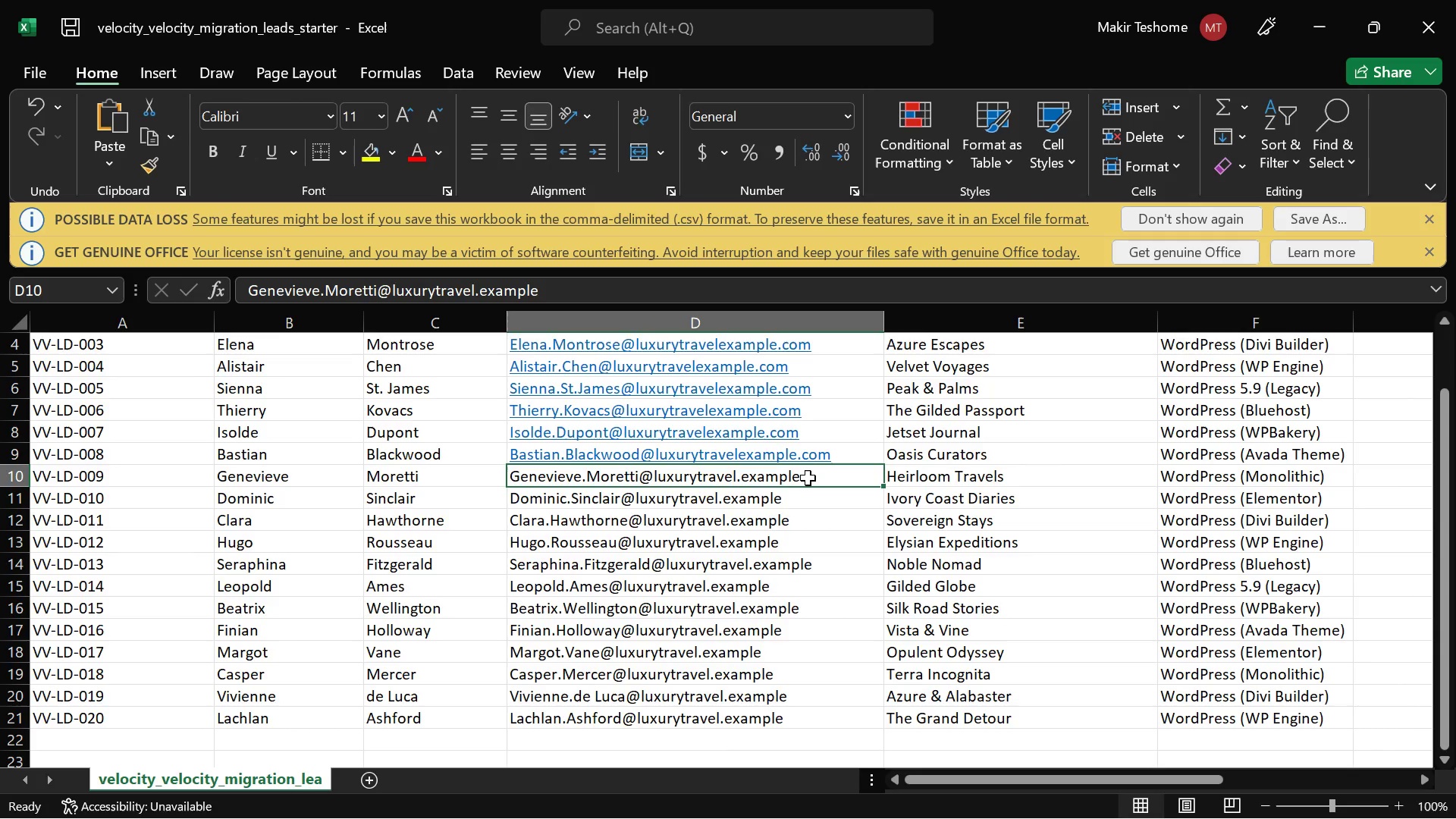 
double_click([808, 478])
 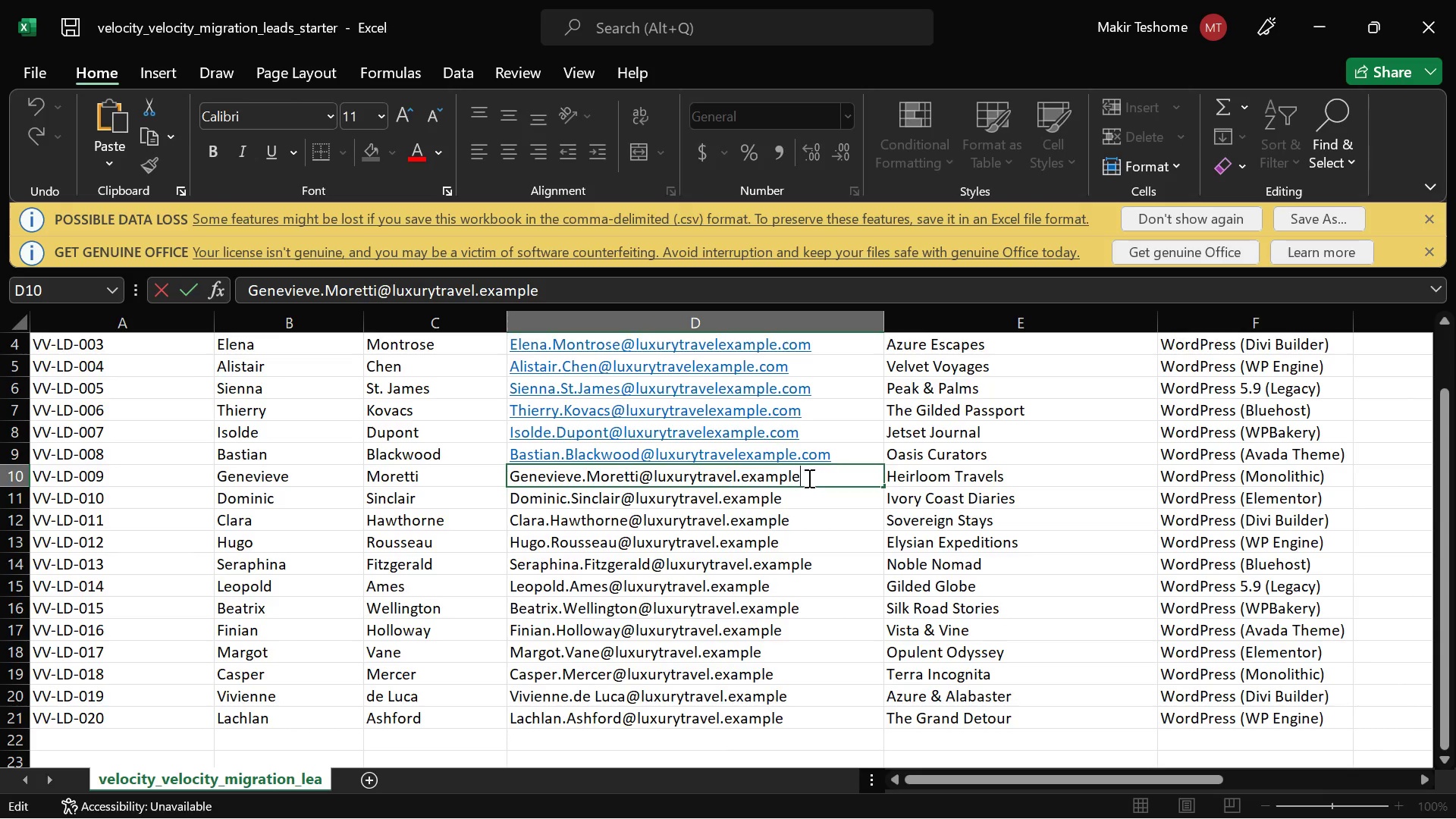 
left_click_drag(start_coordinate=[808, 478], to_coordinate=[652, 485])
 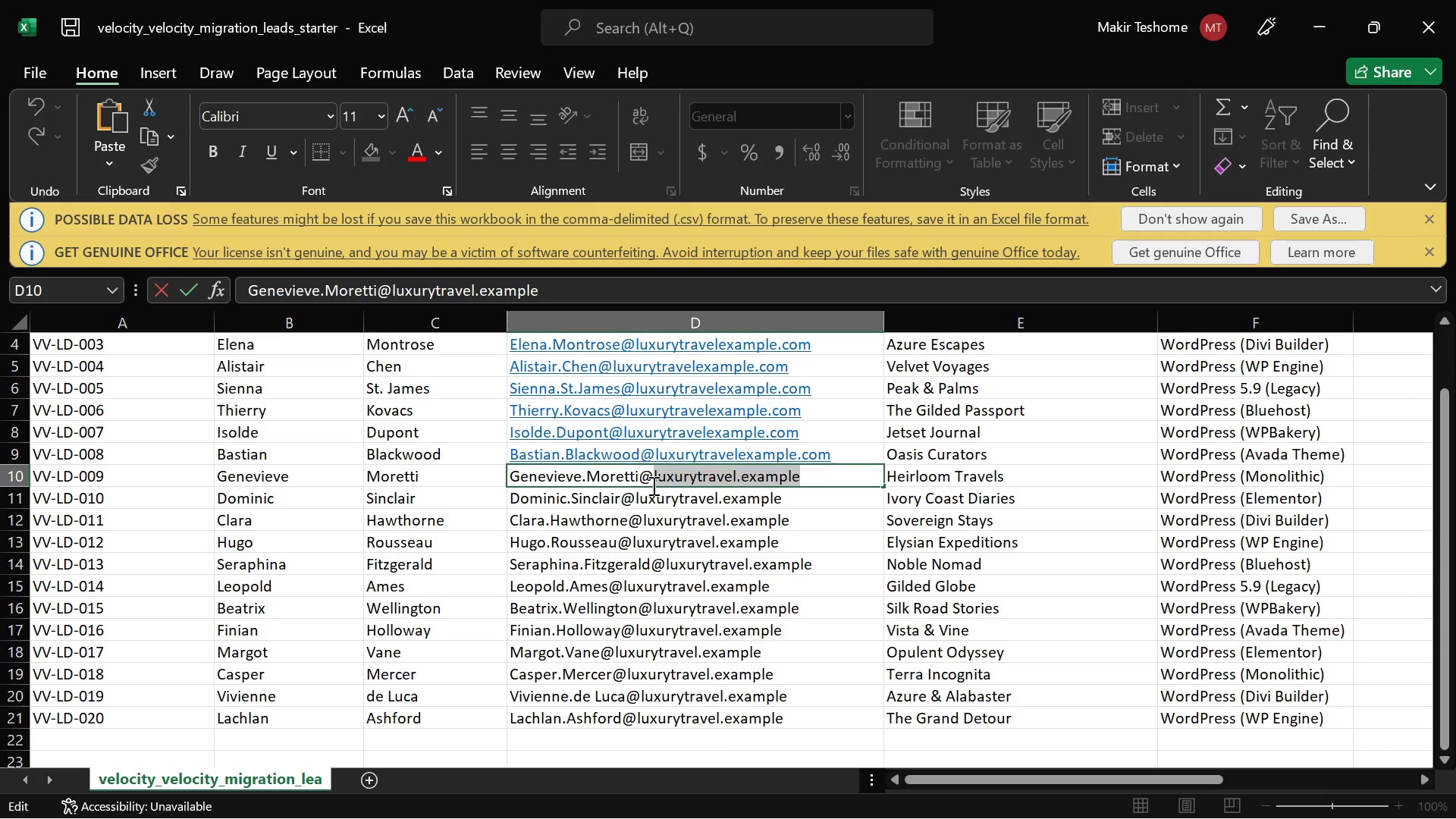 
key(Control+V)
 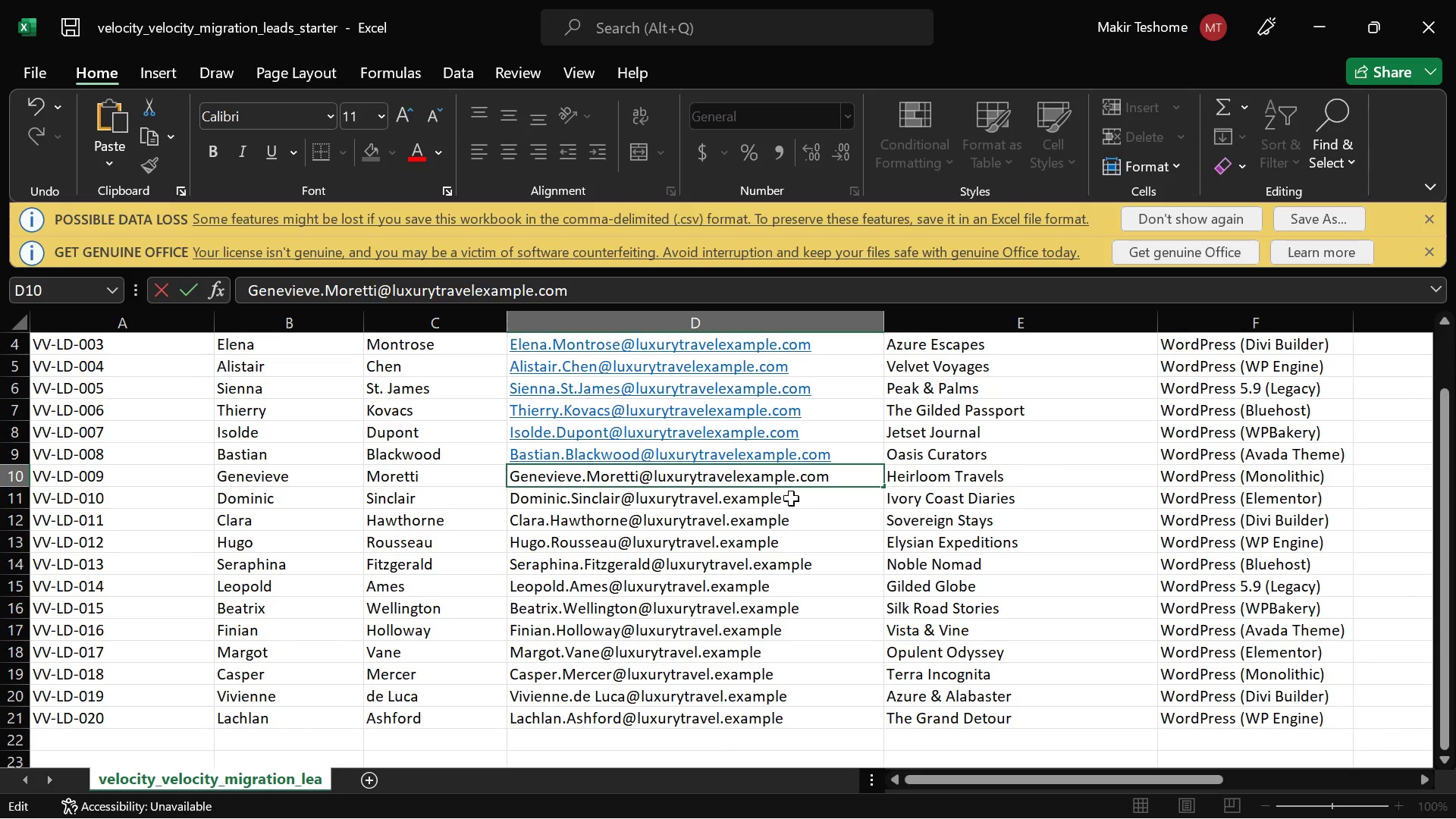 
double_click([791, 498])
 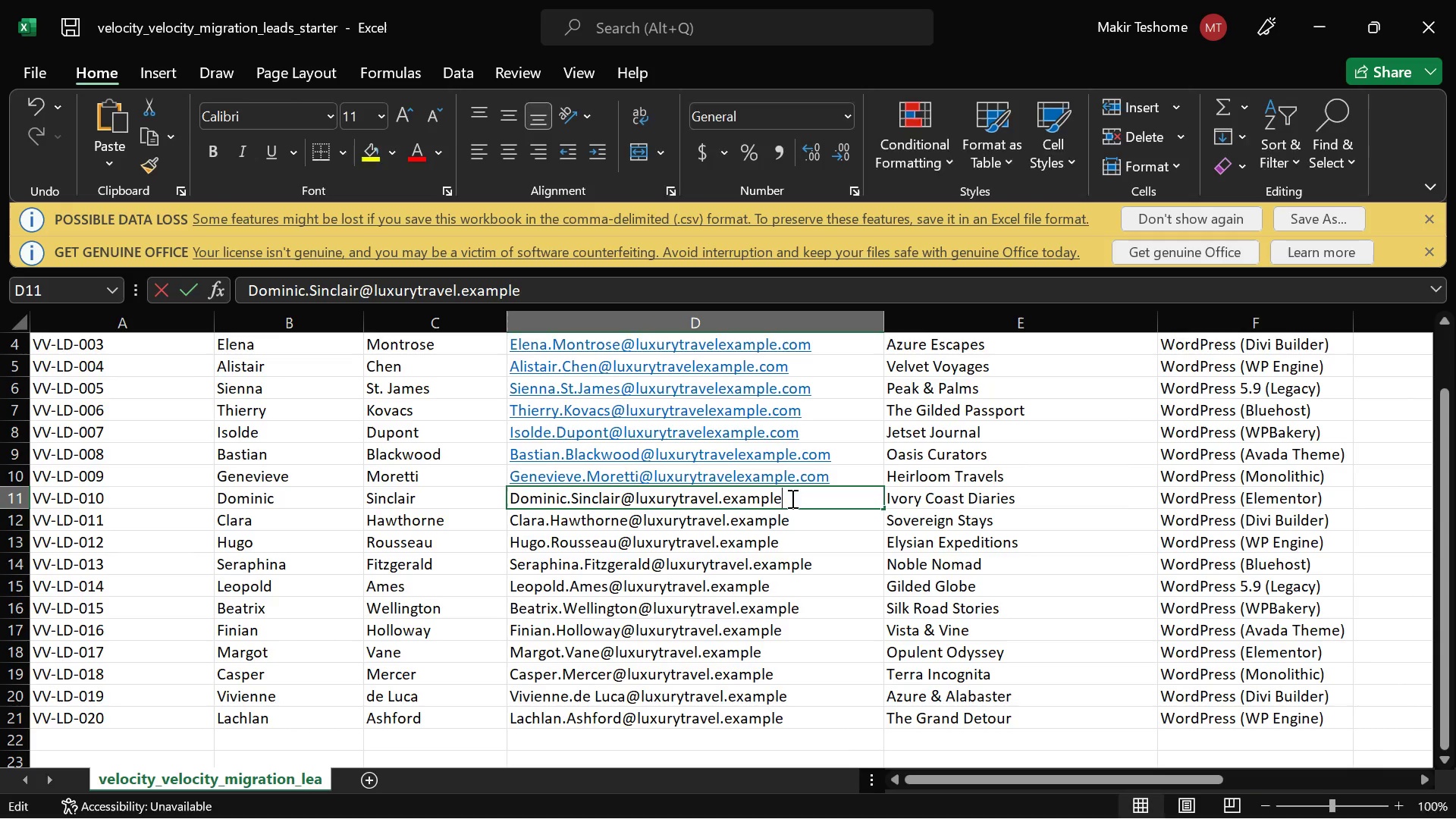 
left_click_drag(start_coordinate=[791, 498], to_coordinate=[636, 514])
 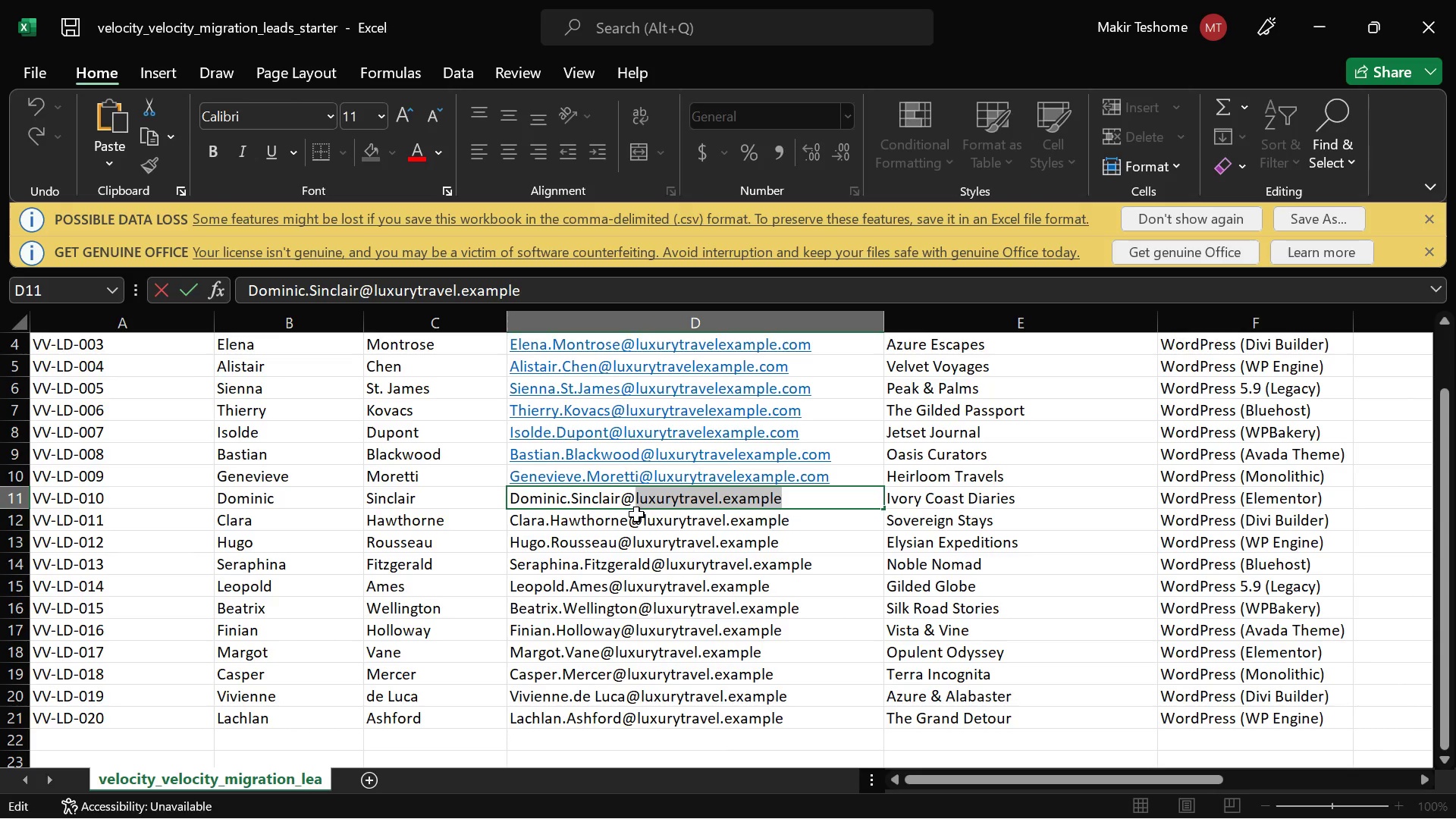 
key(Control+V)
 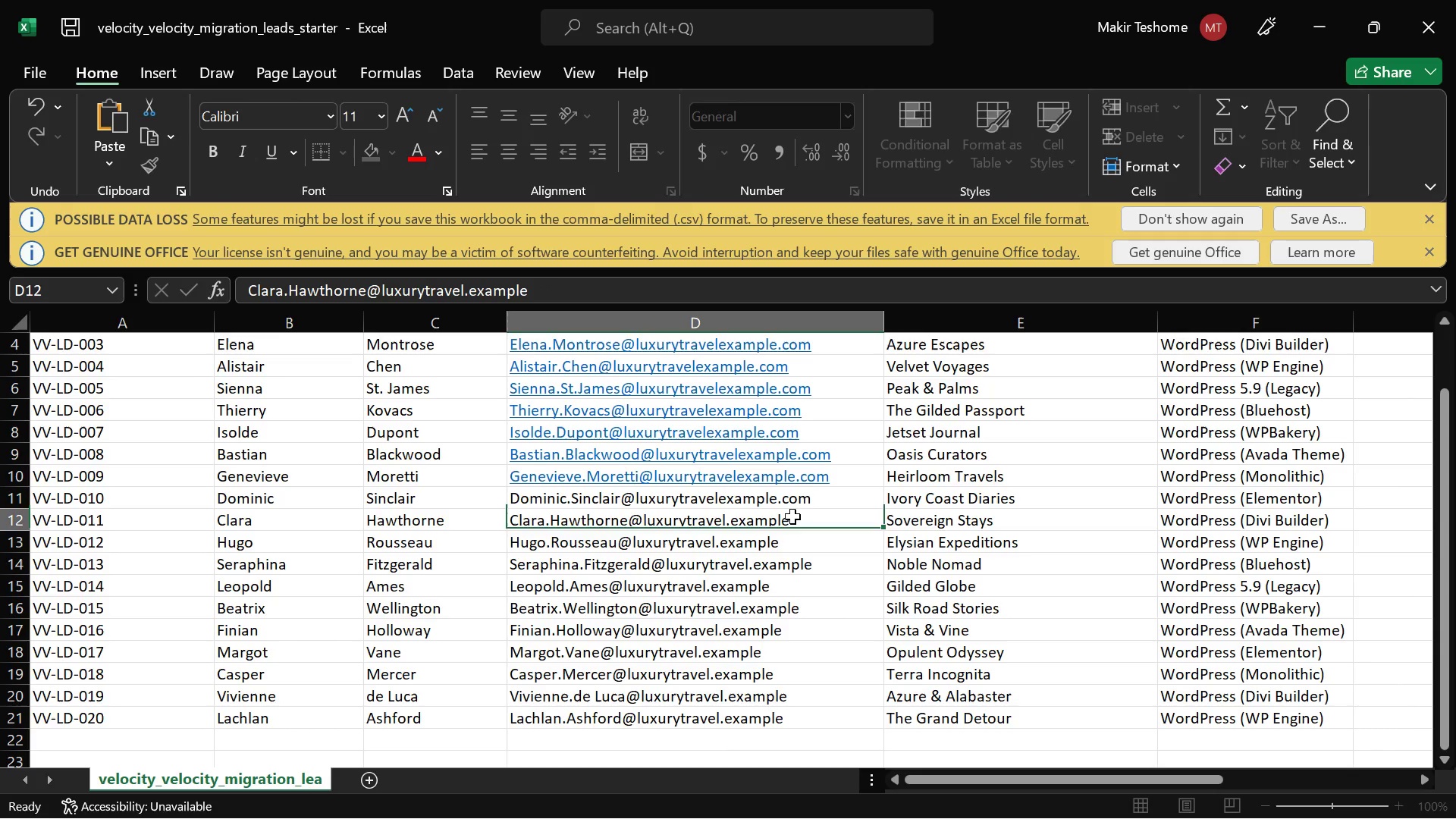 
double_click([792, 516])
 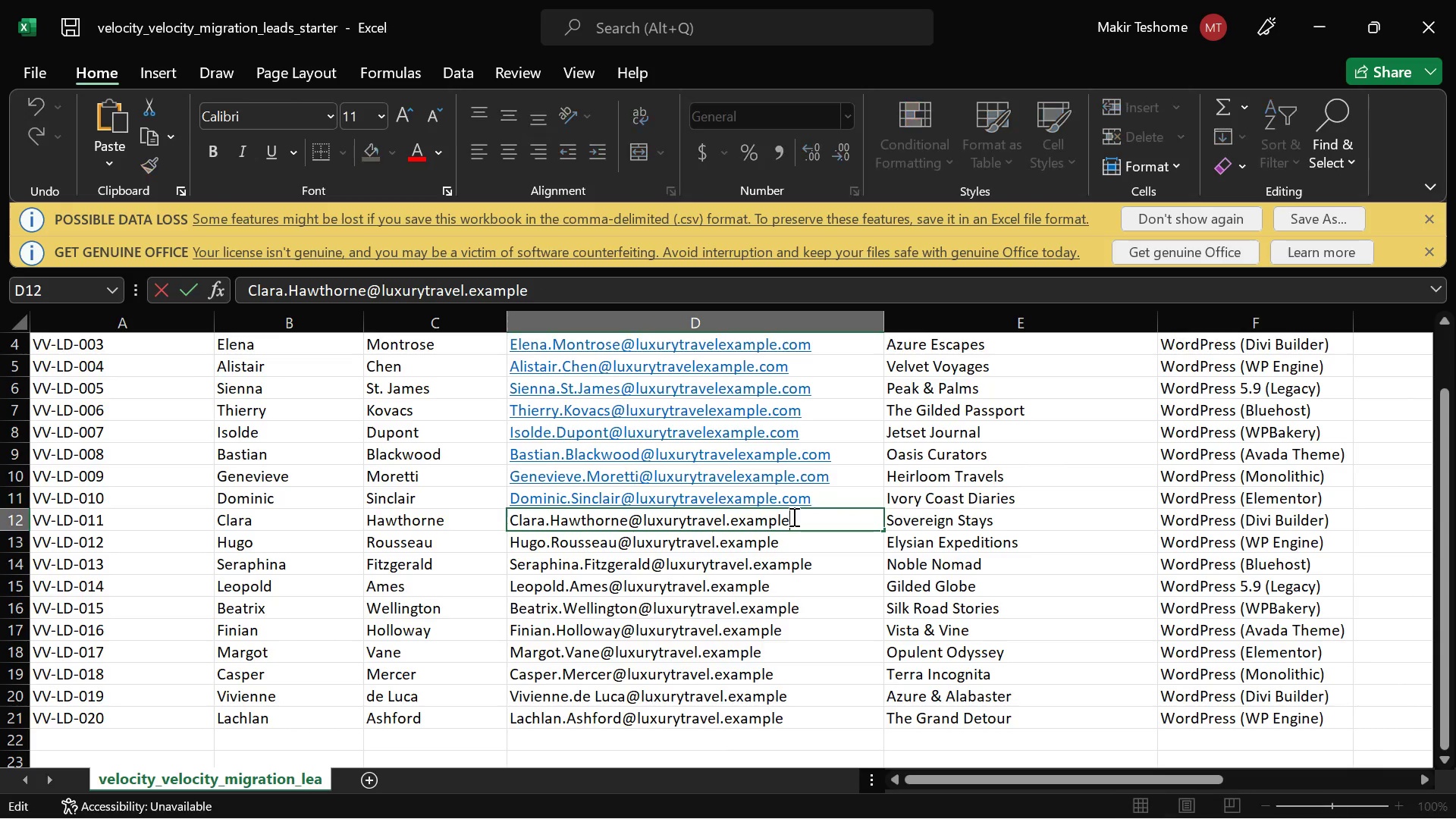 
left_click_drag(start_coordinate=[792, 516], to_coordinate=[645, 519])
 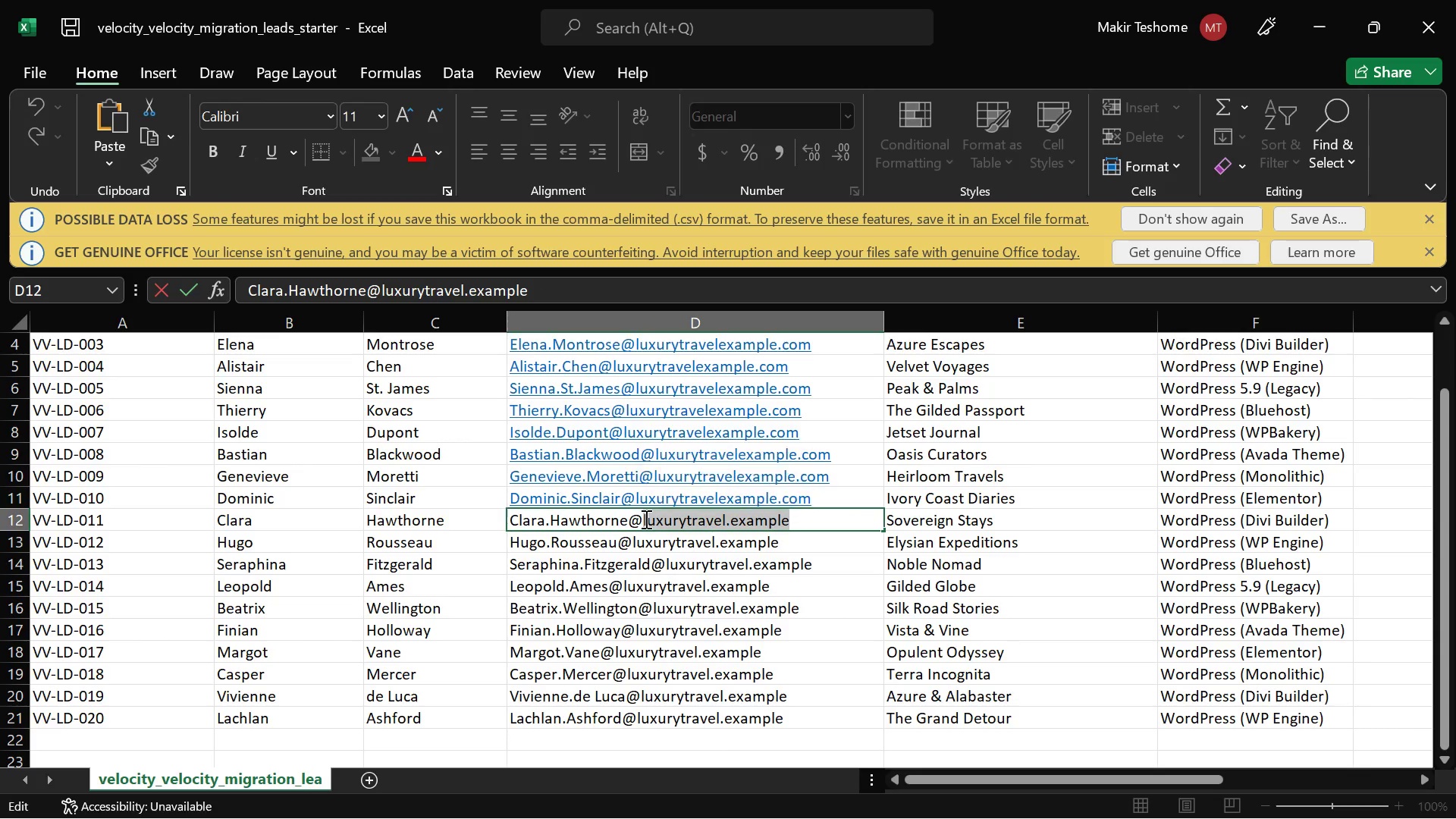 
key(Control+V)
 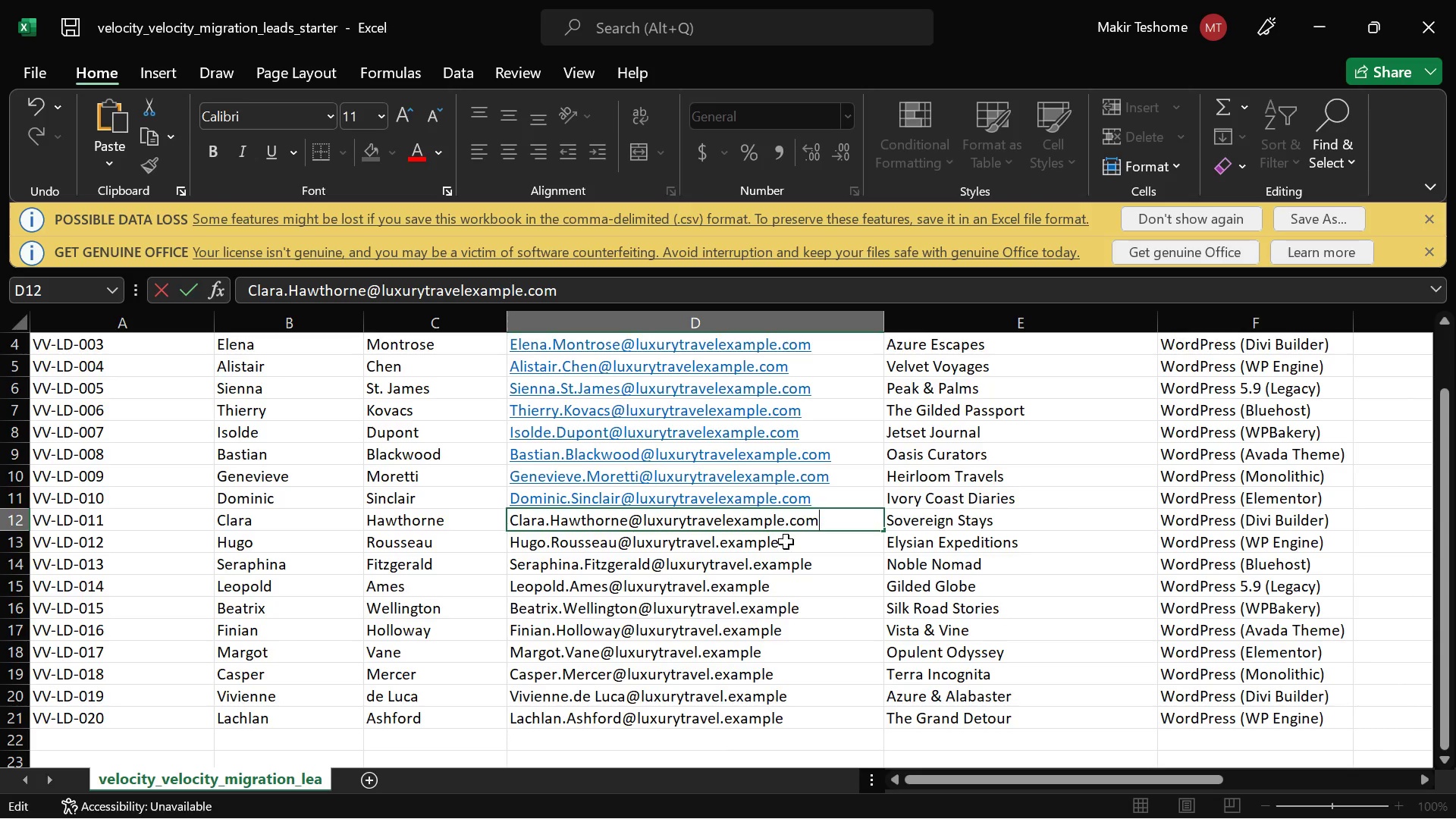 
double_click([786, 541])
 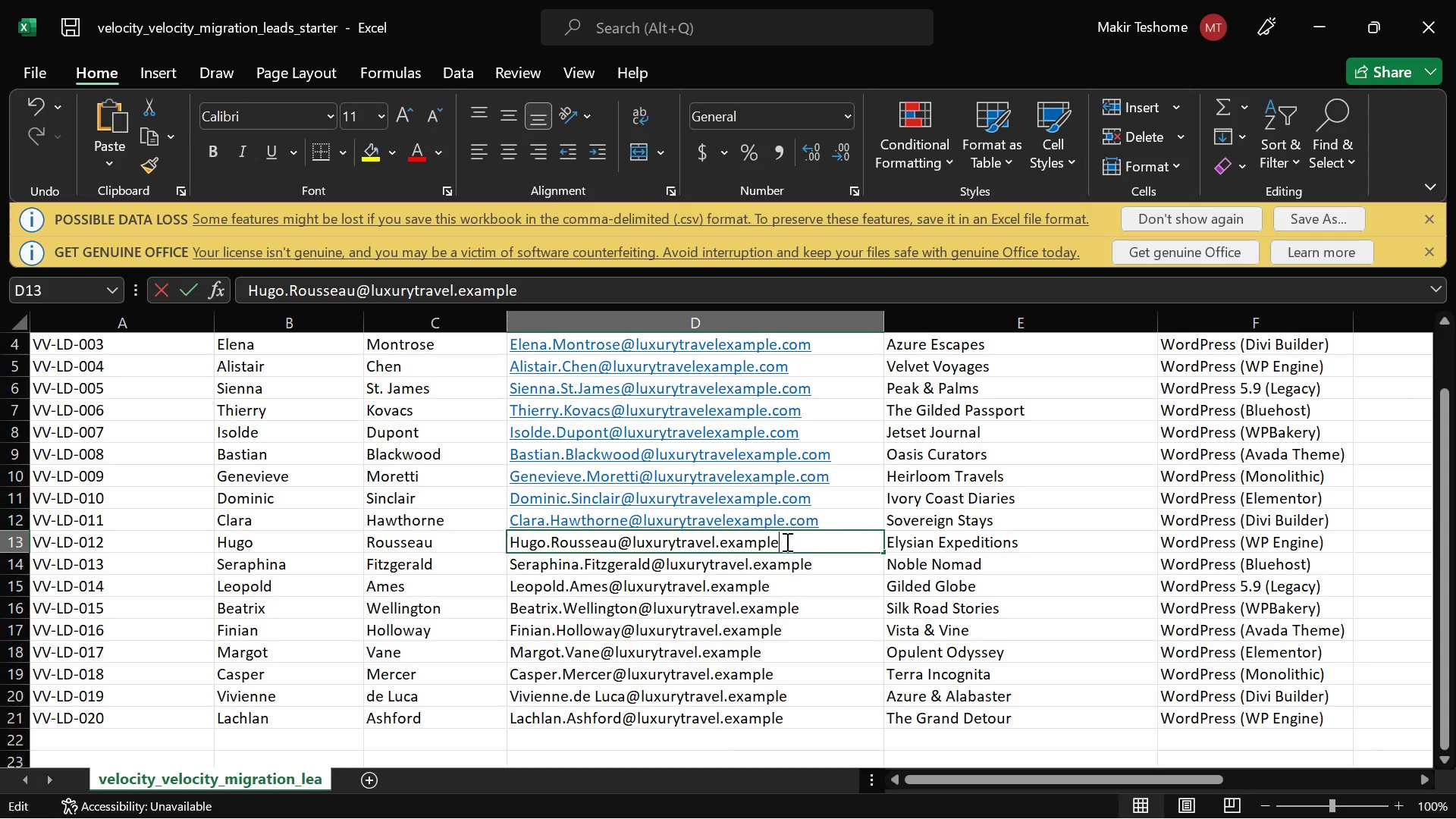 
left_click_drag(start_coordinate=[786, 541], to_coordinate=[631, 550])
 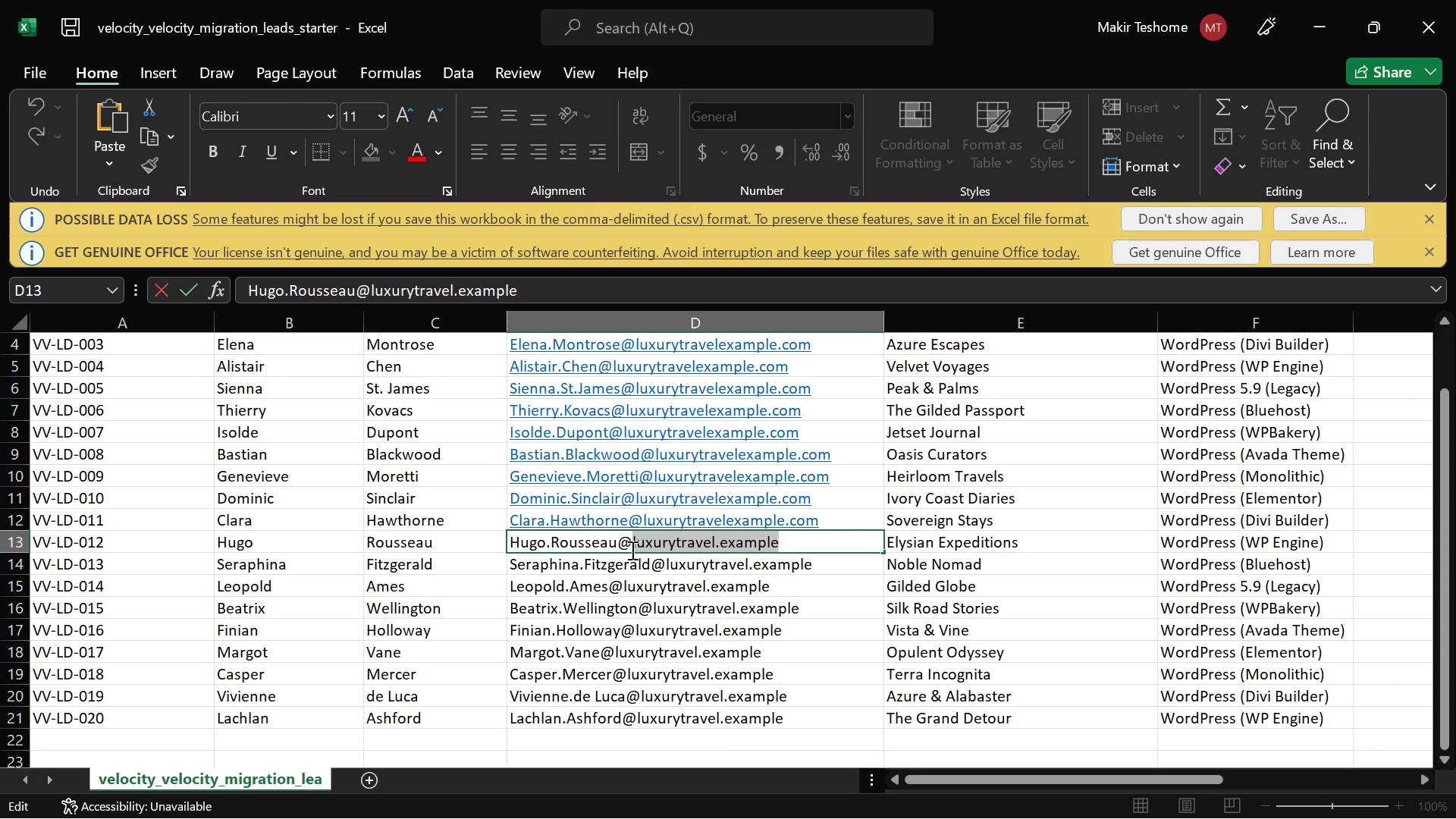 
key(Control+V)
 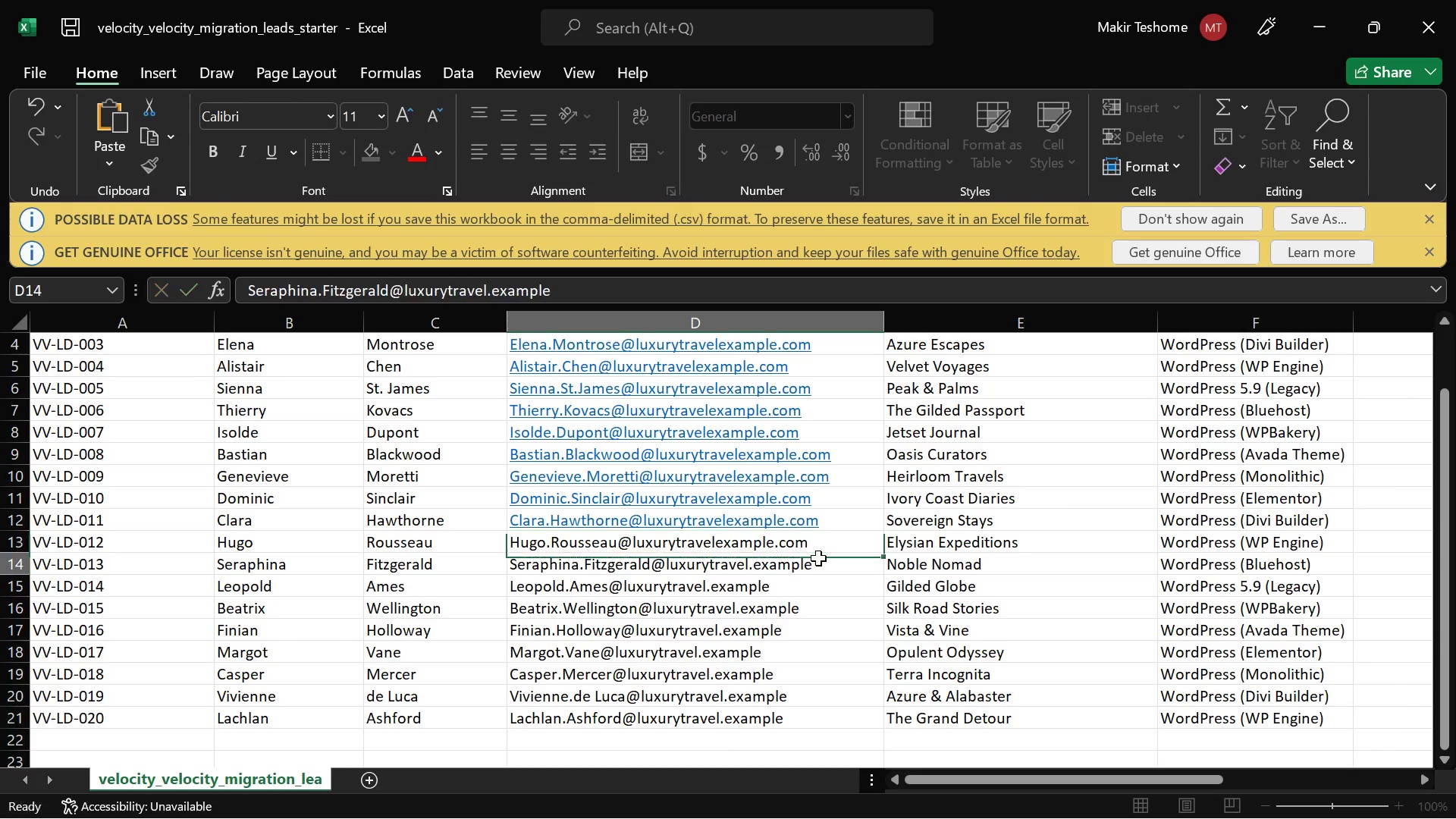 
double_click([818, 558])
 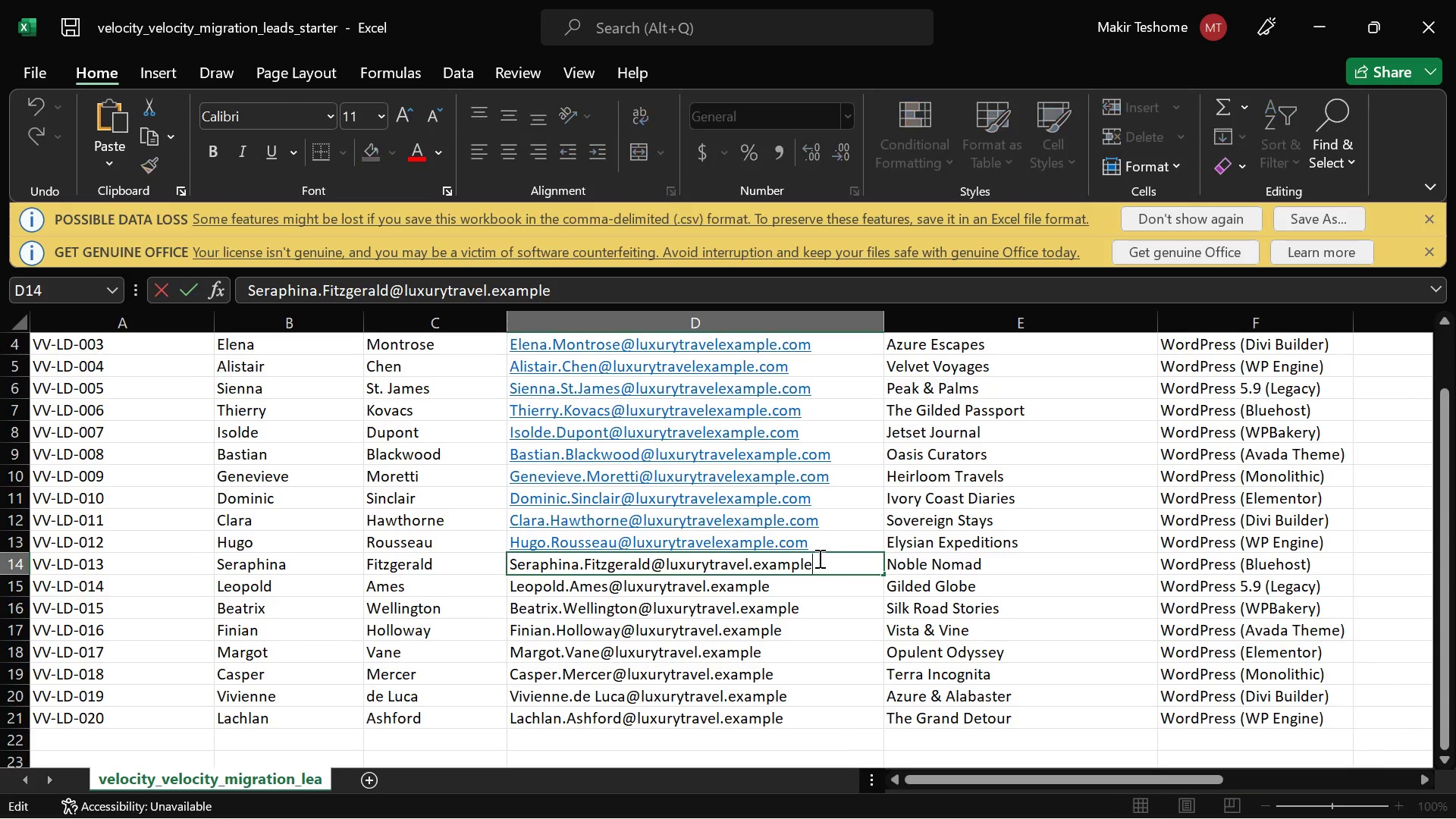 
left_click_drag(start_coordinate=[818, 558], to_coordinate=[661, 573])
 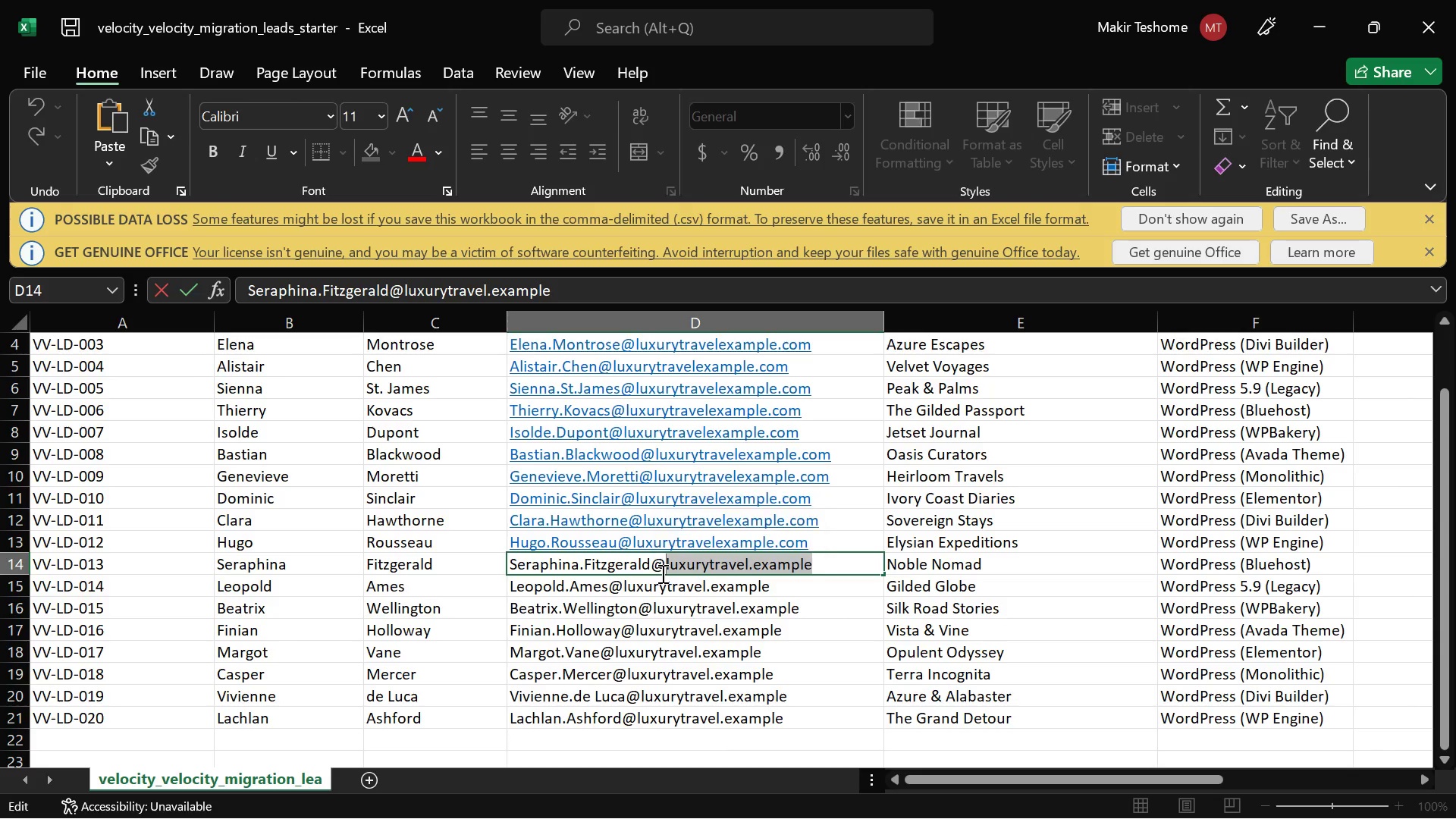 
key(Control+V)
 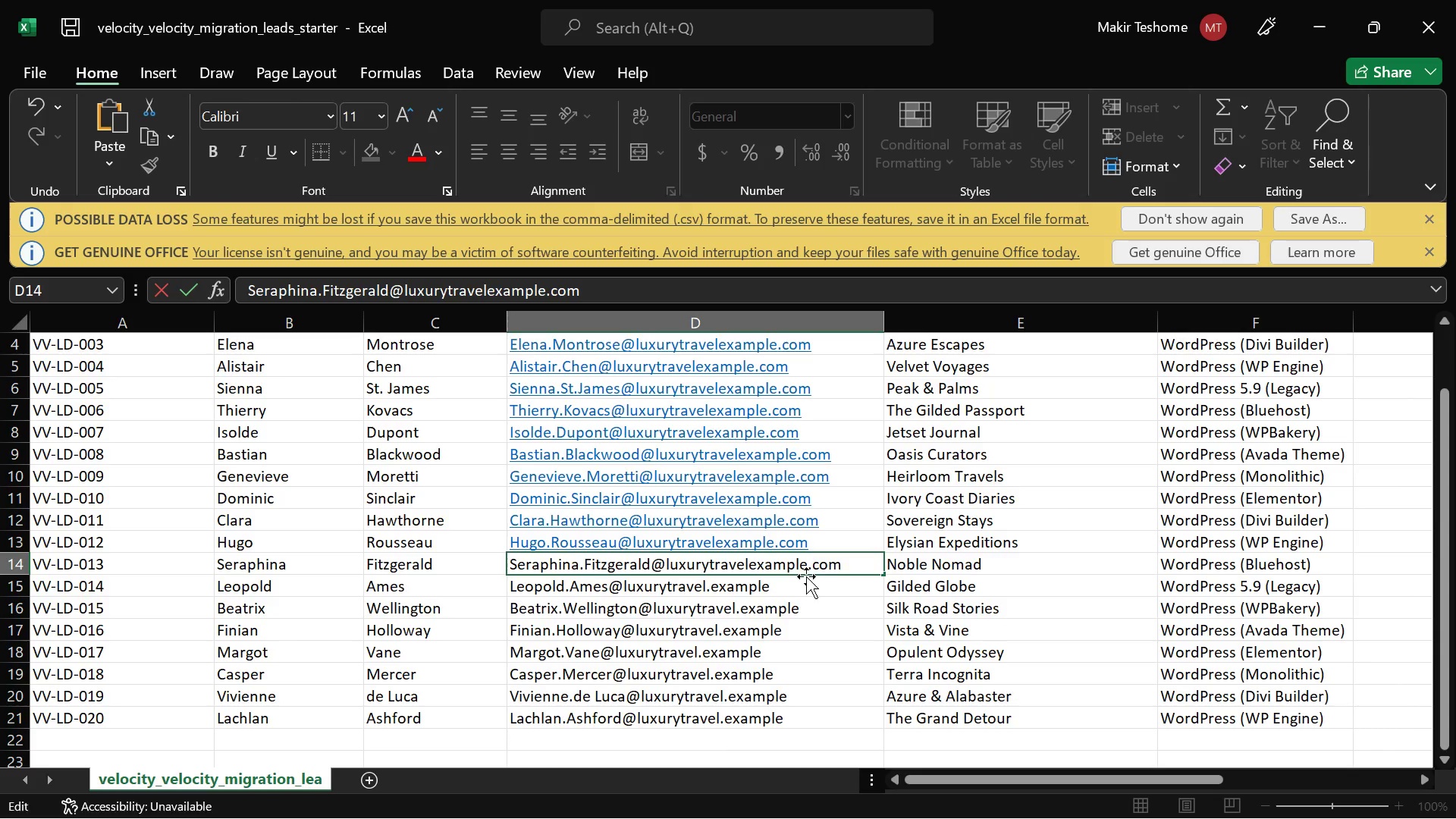 
double_click([805, 578])
 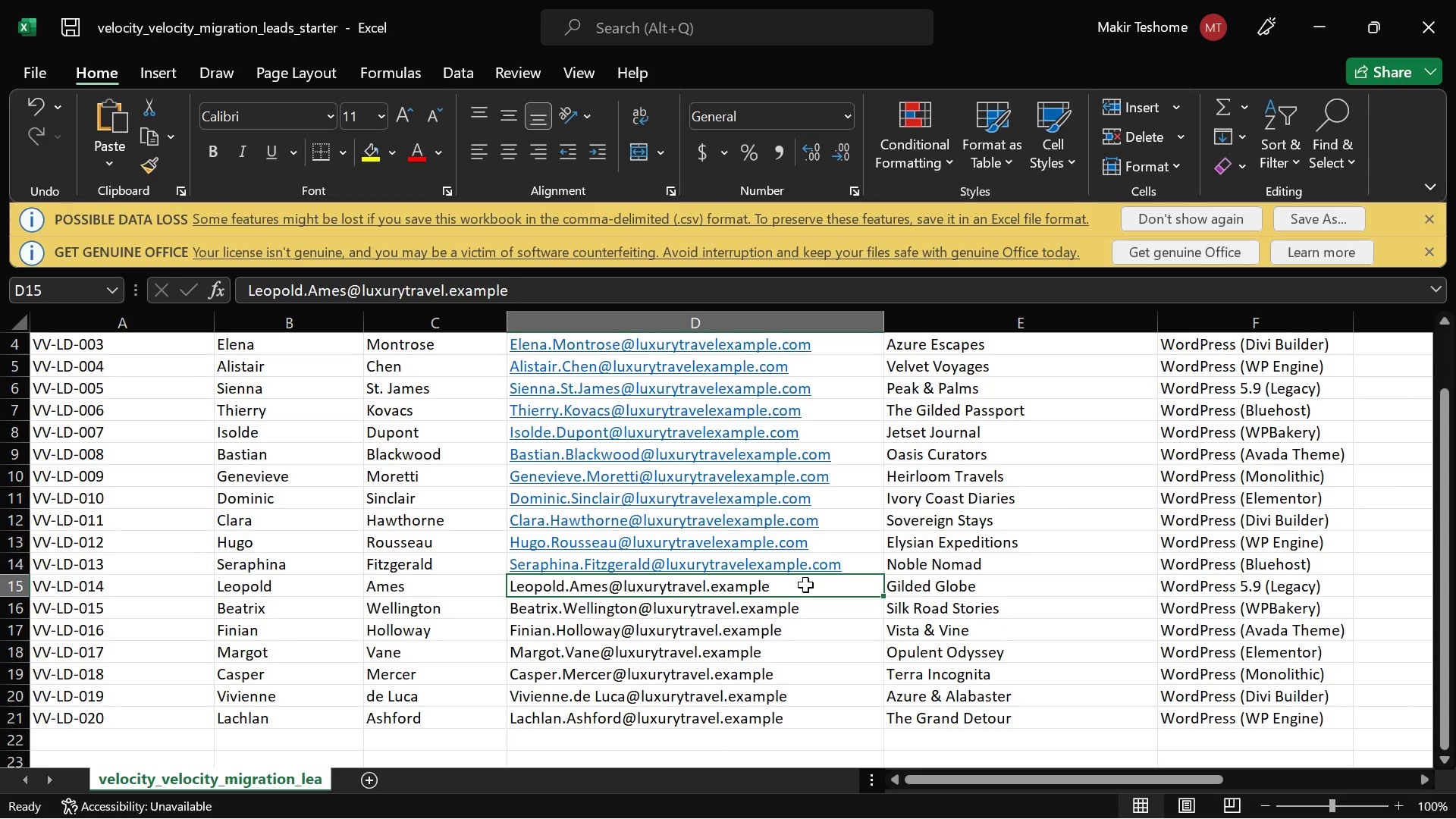 
double_click([805, 585])
 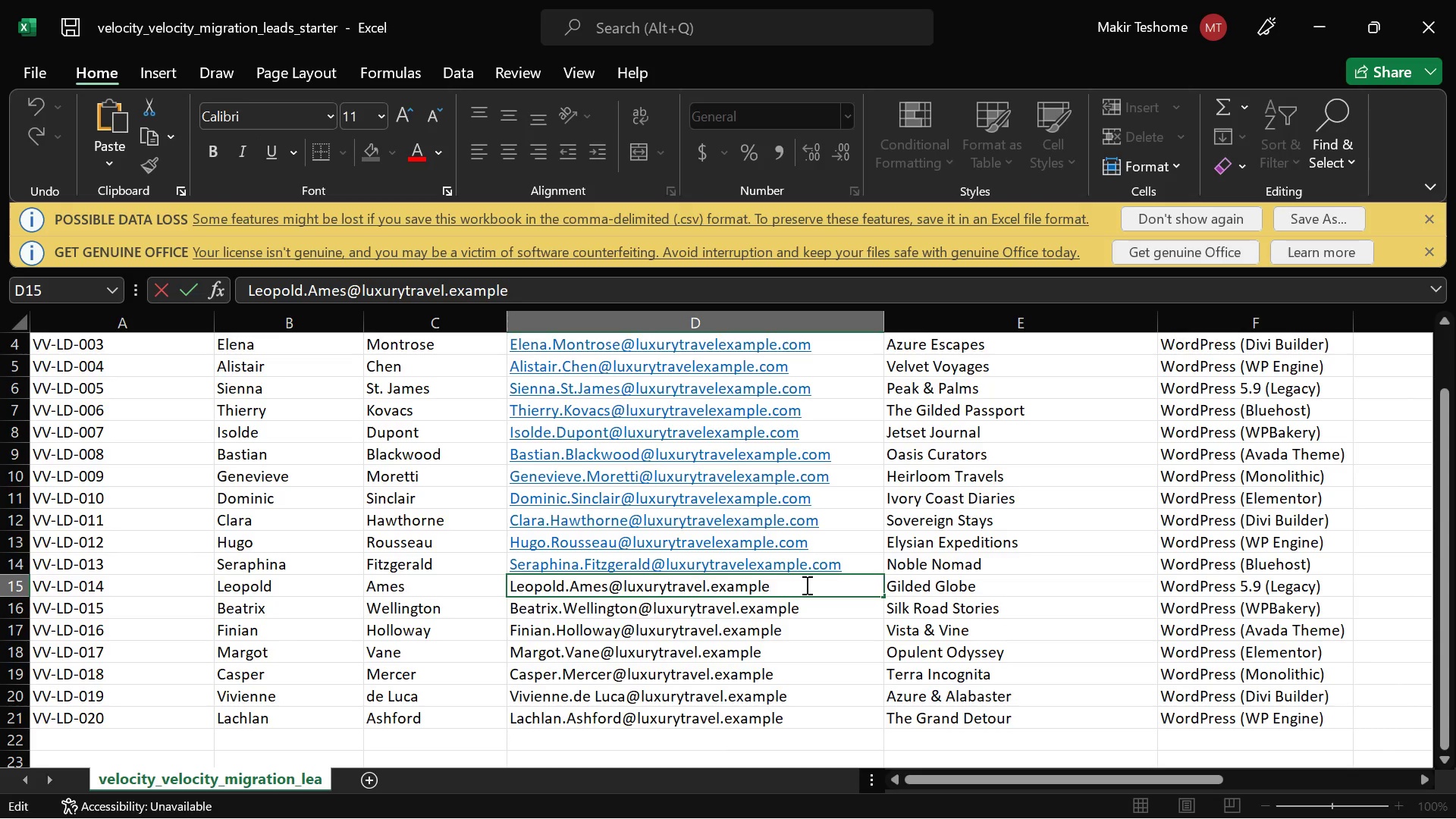 
left_click_drag(start_coordinate=[805, 585], to_coordinate=[622, 598])
 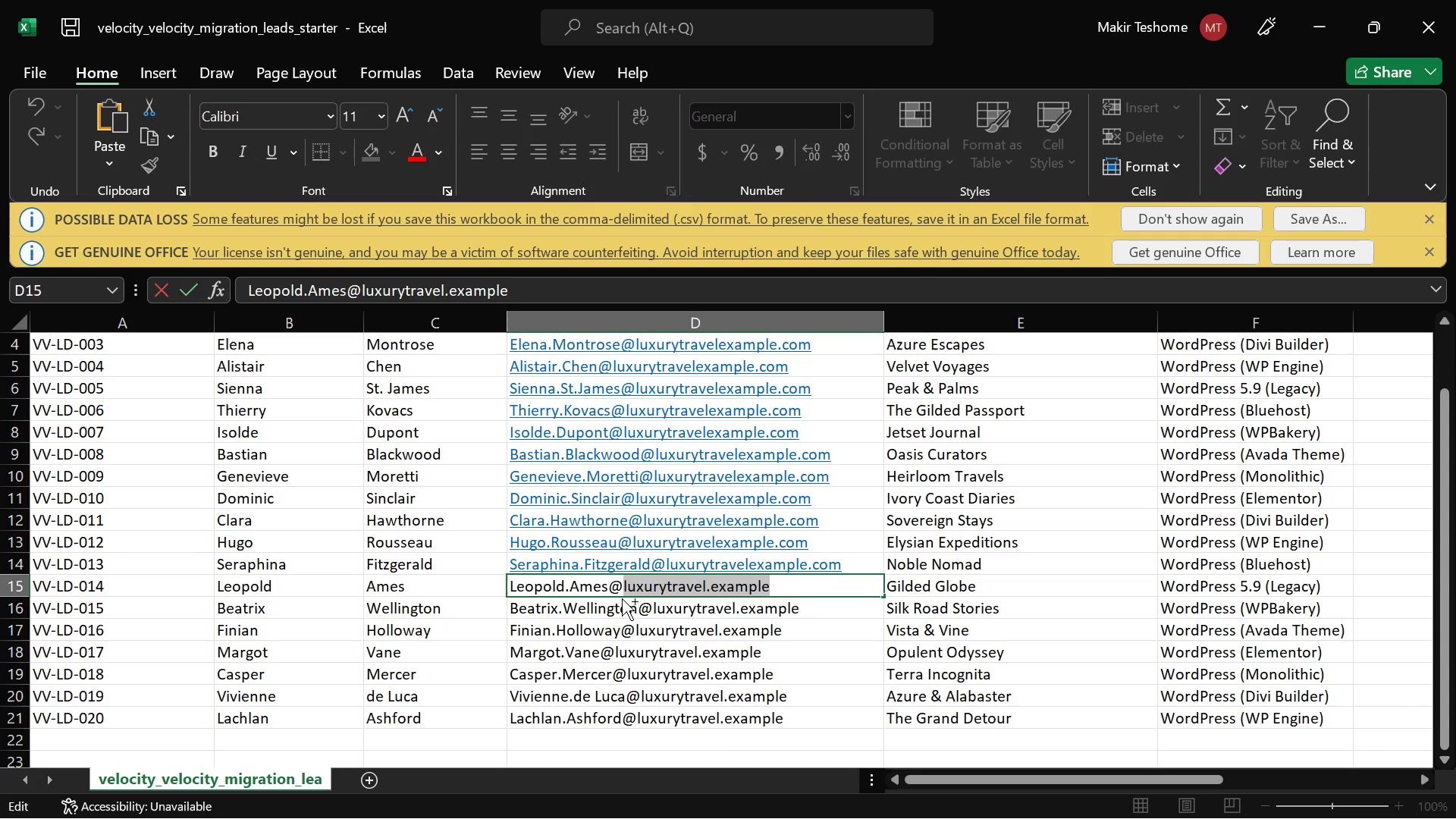 
key(Control+V)
 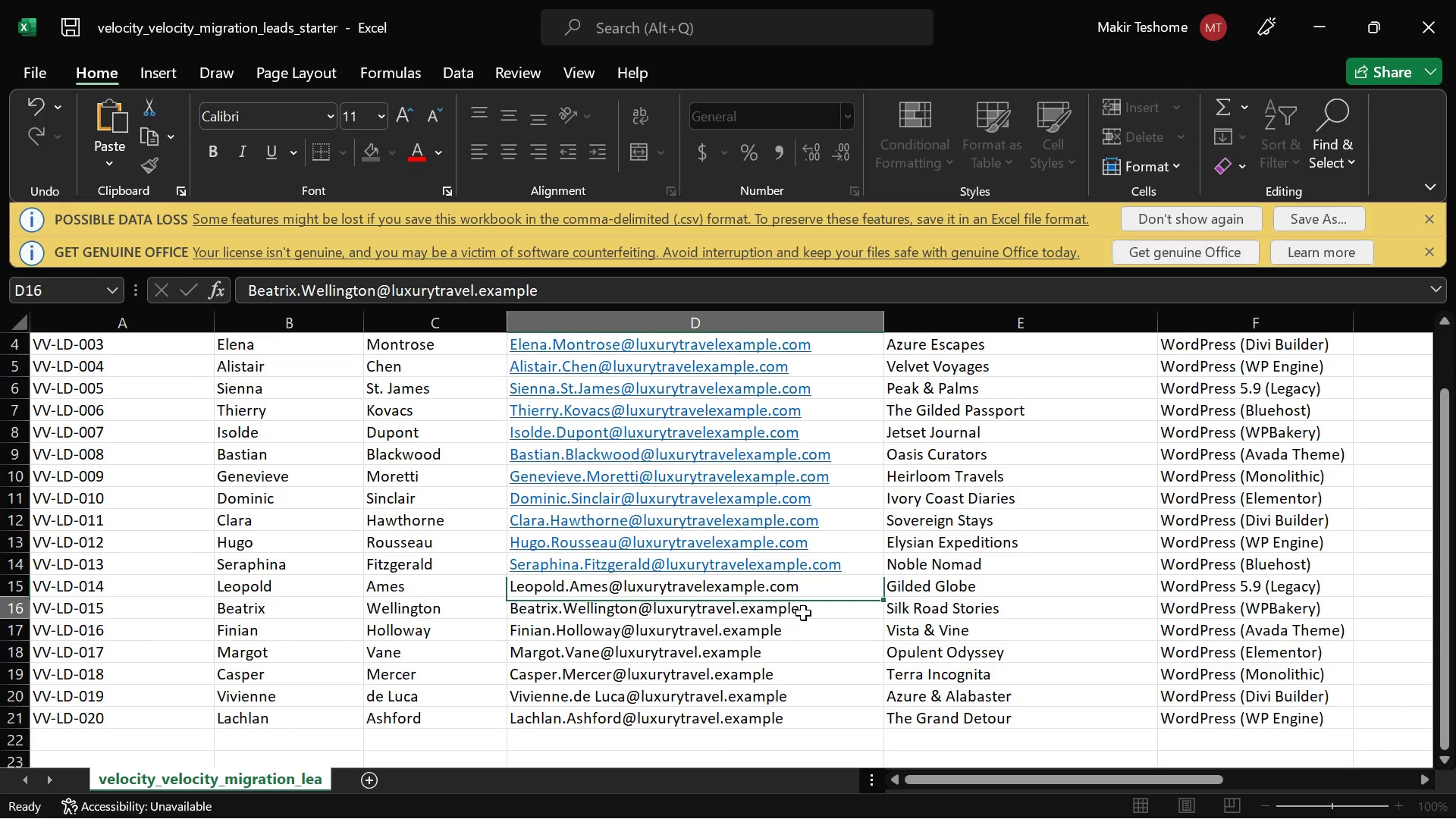 
double_click([803, 613])
 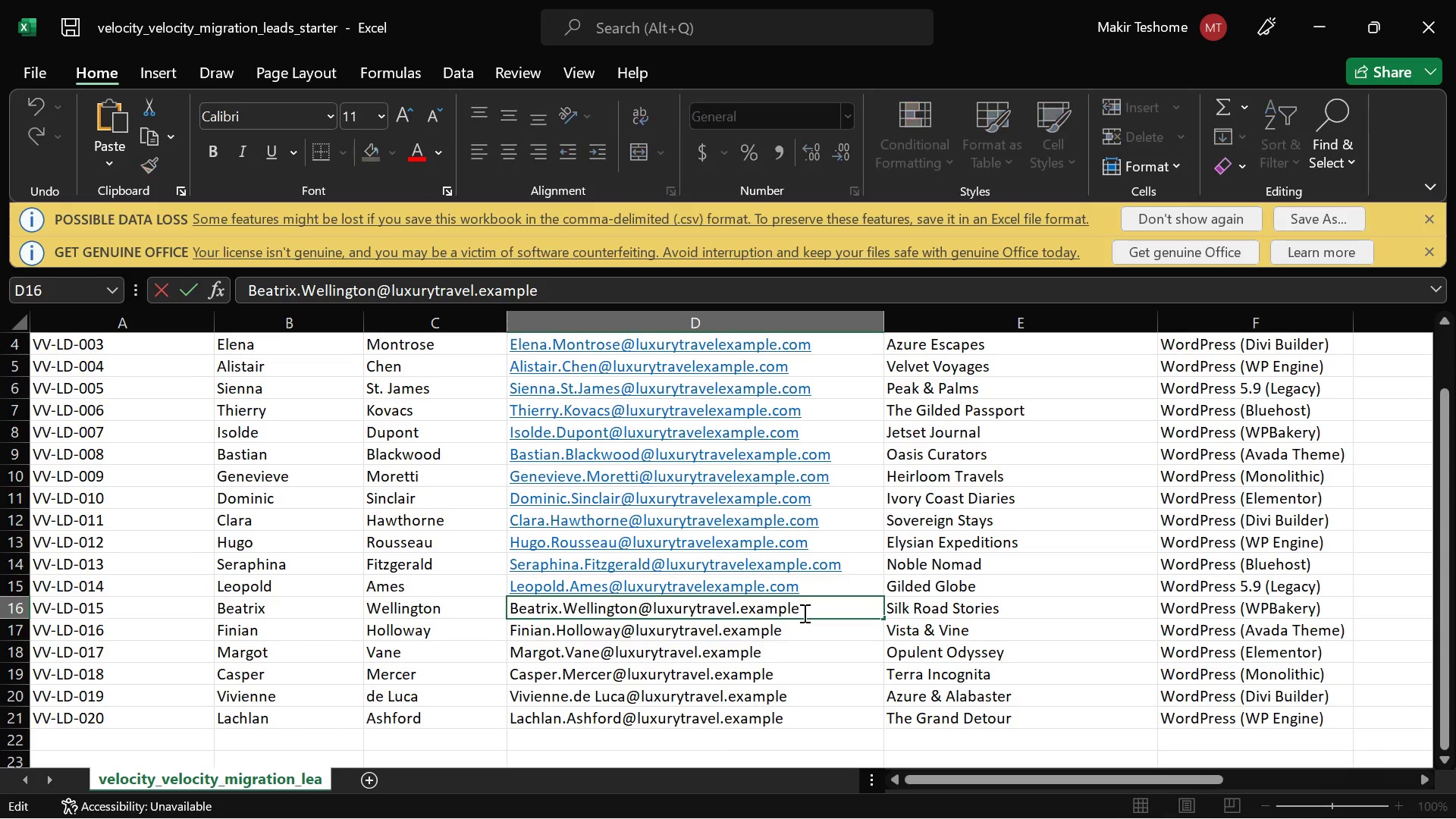 
left_click_drag(start_coordinate=[803, 613], to_coordinate=[653, 624])
 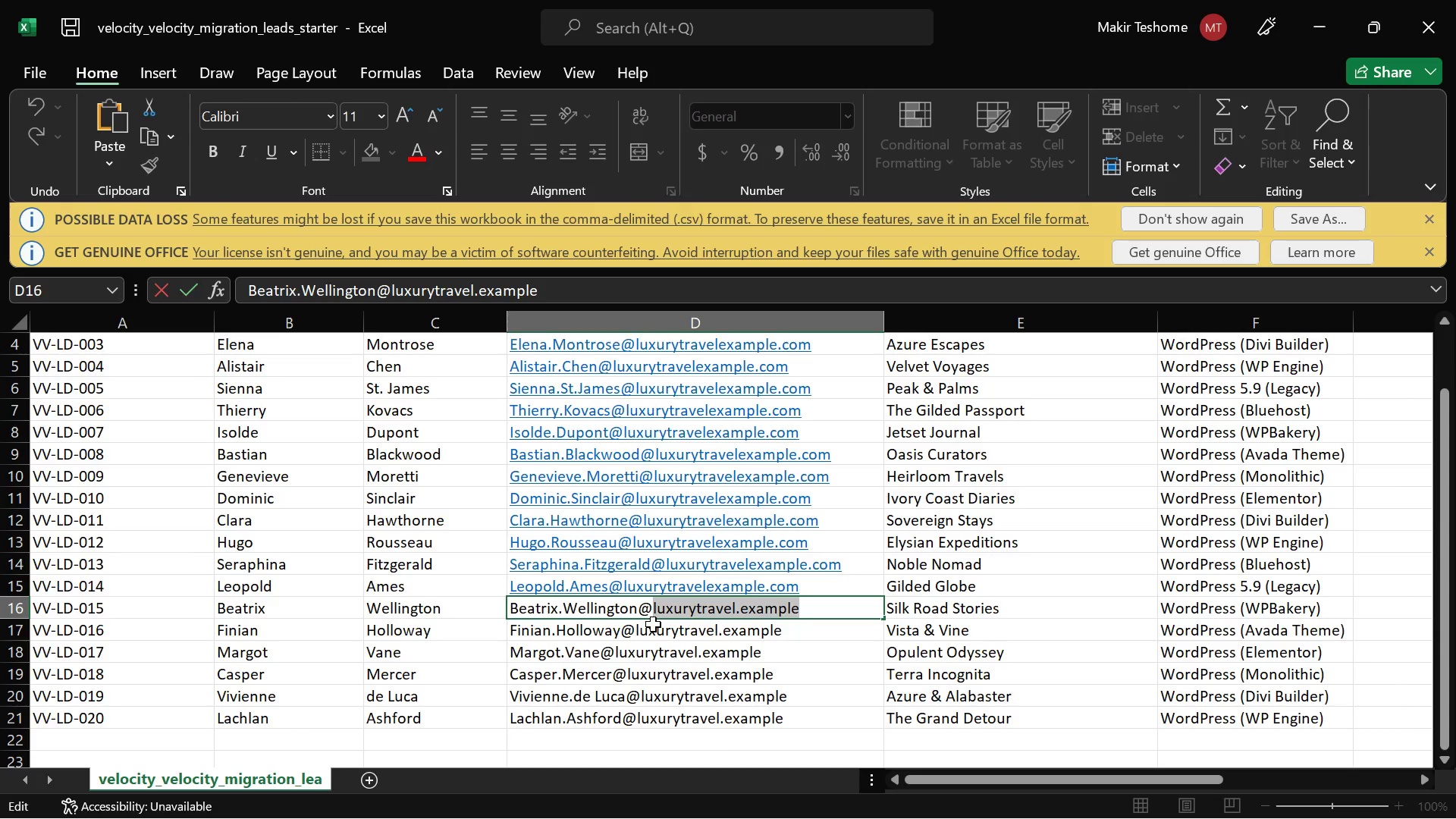 
key(Control+V)
 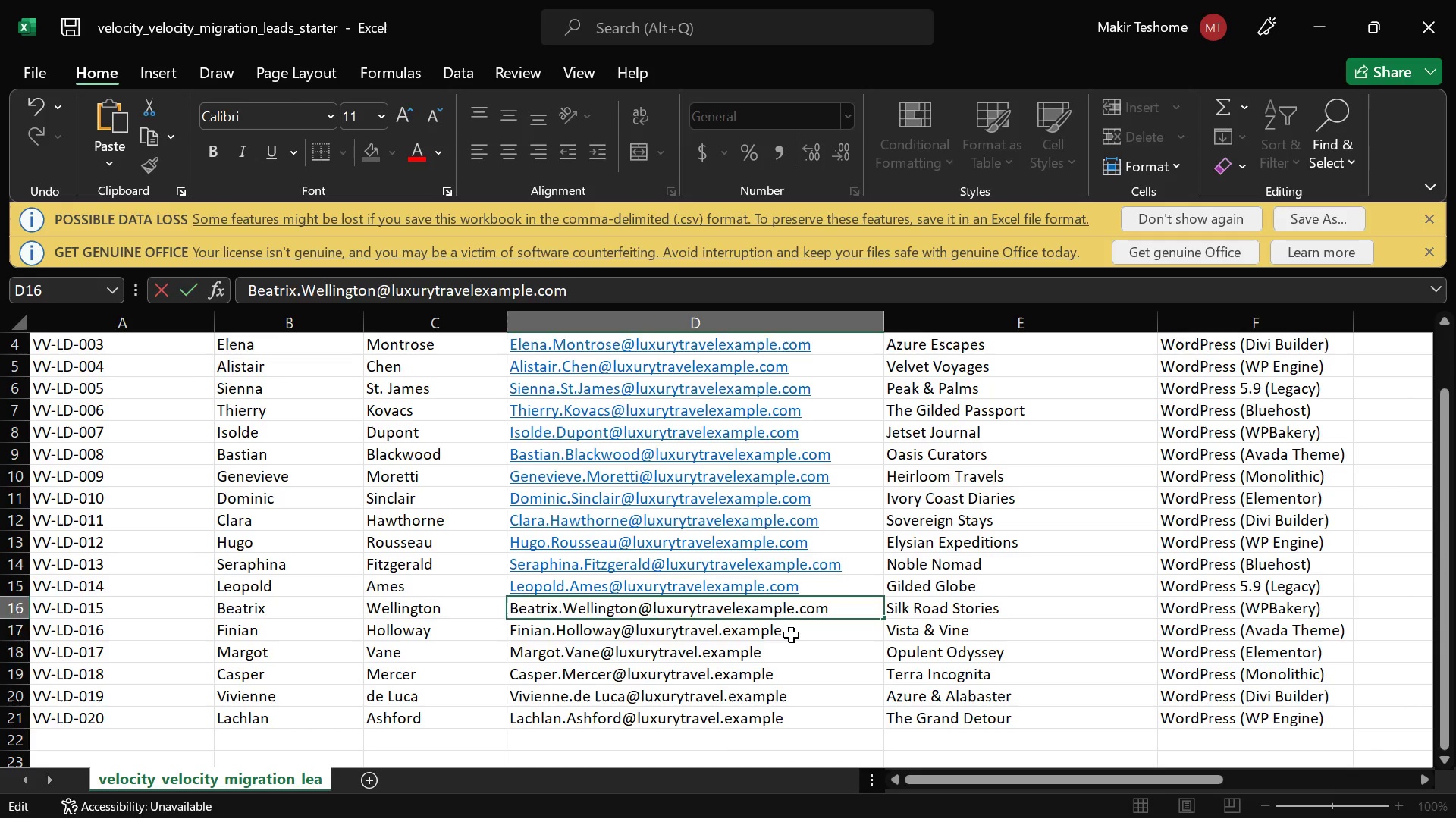 
double_click([793, 635])
 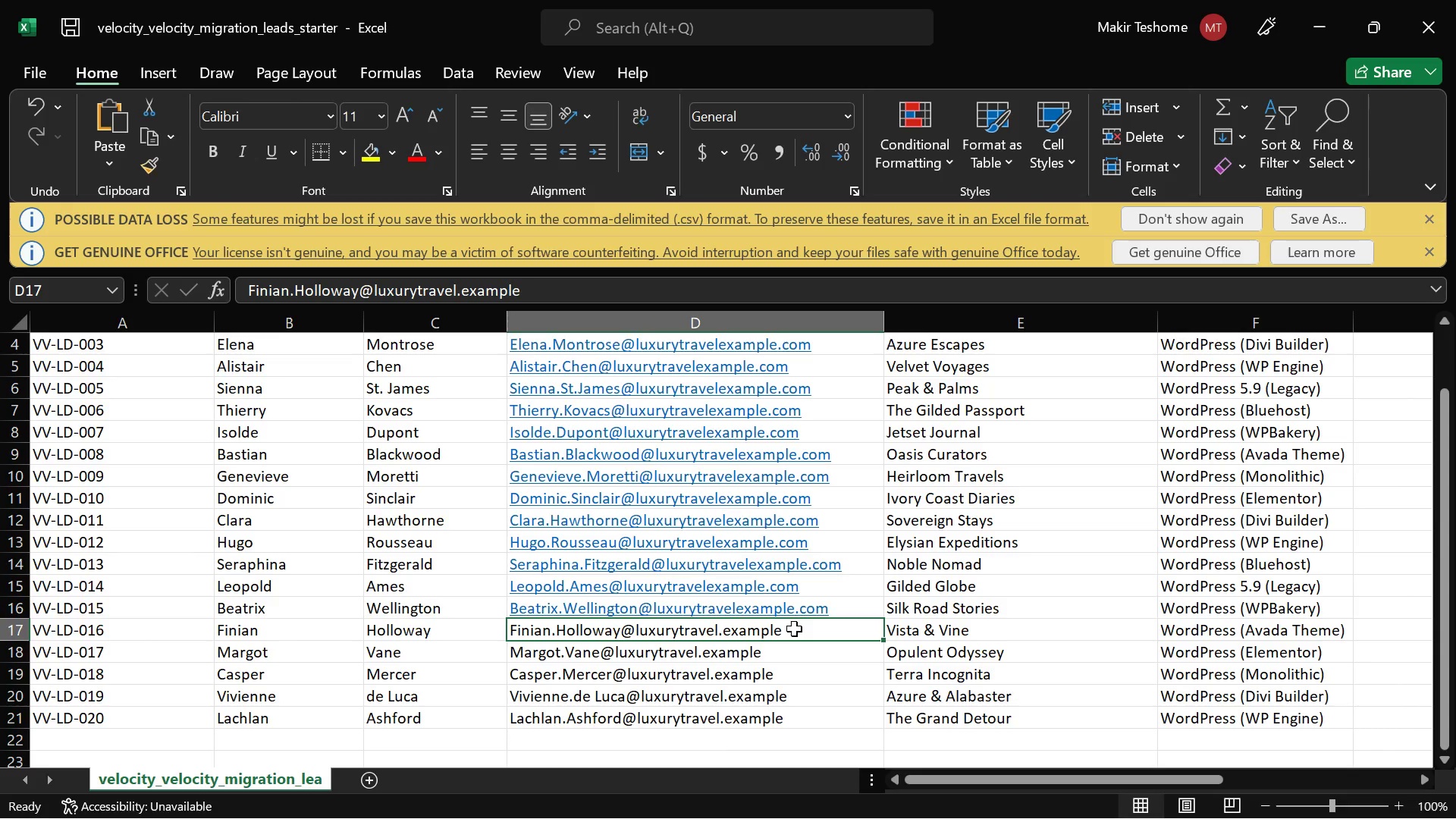 
double_click([794, 629])
 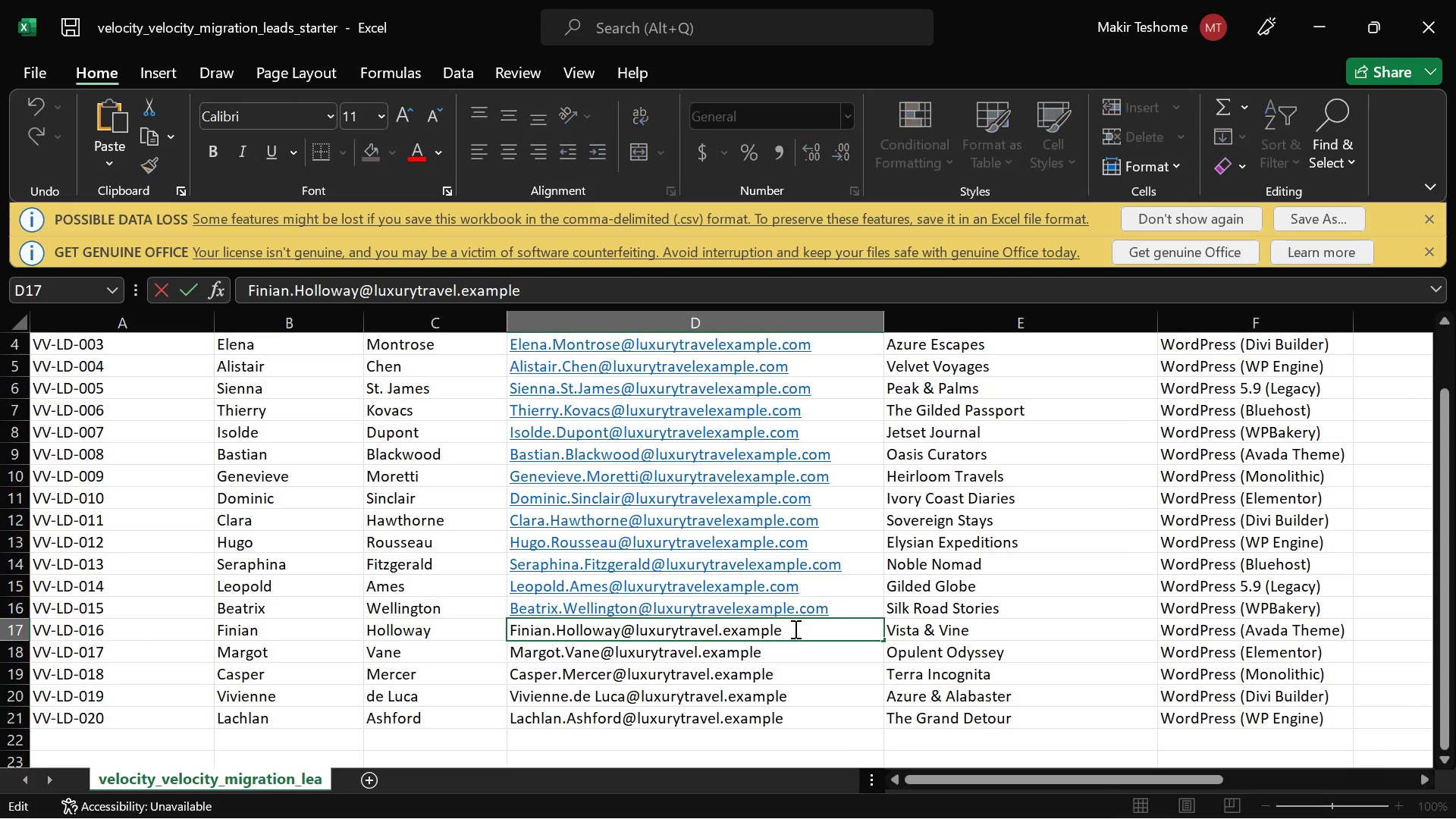 
triple_click([794, 629])
 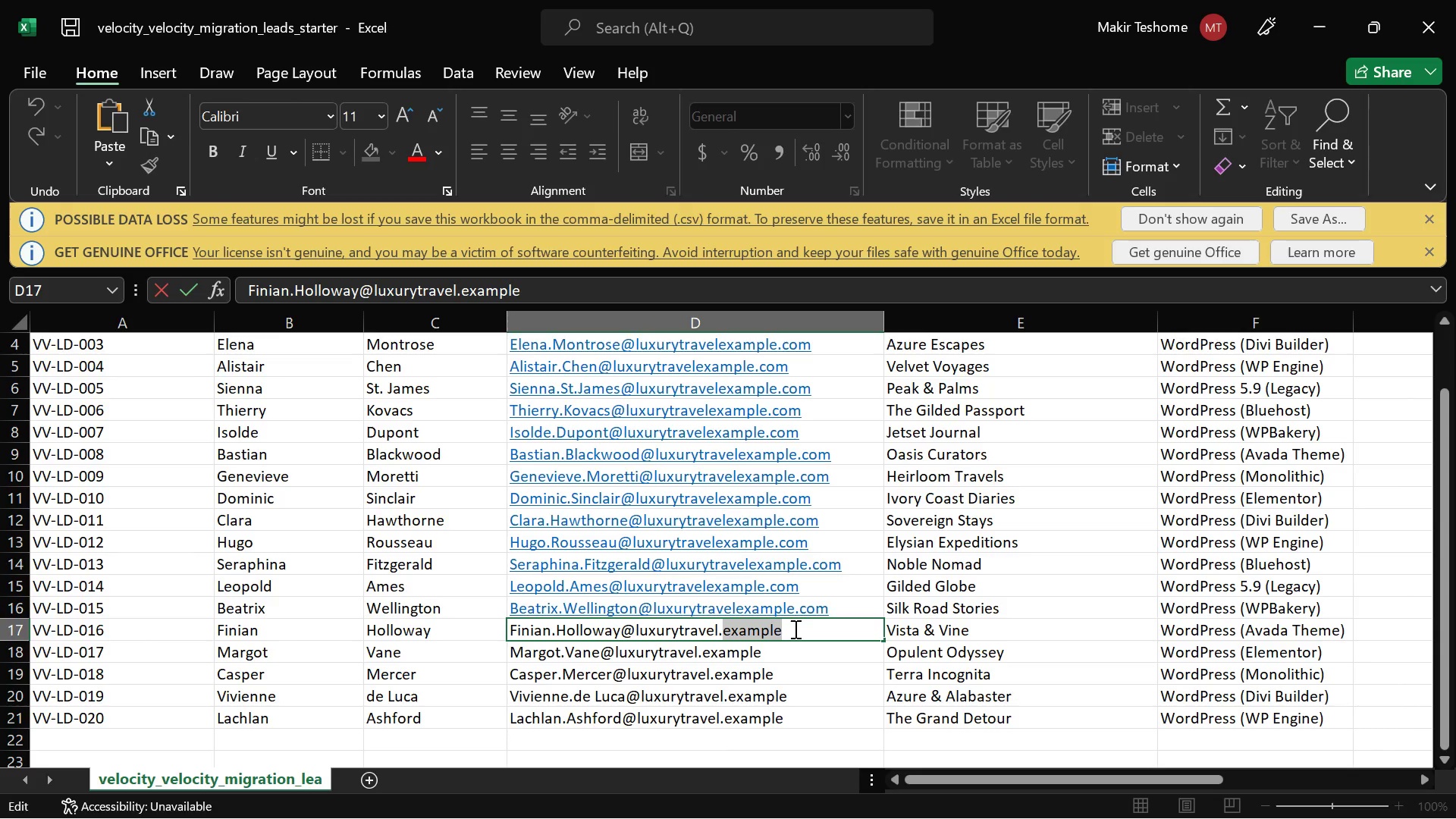 
left_click_drag(start_coordinate=[794, 629], to_coordinate=[672, 635])
 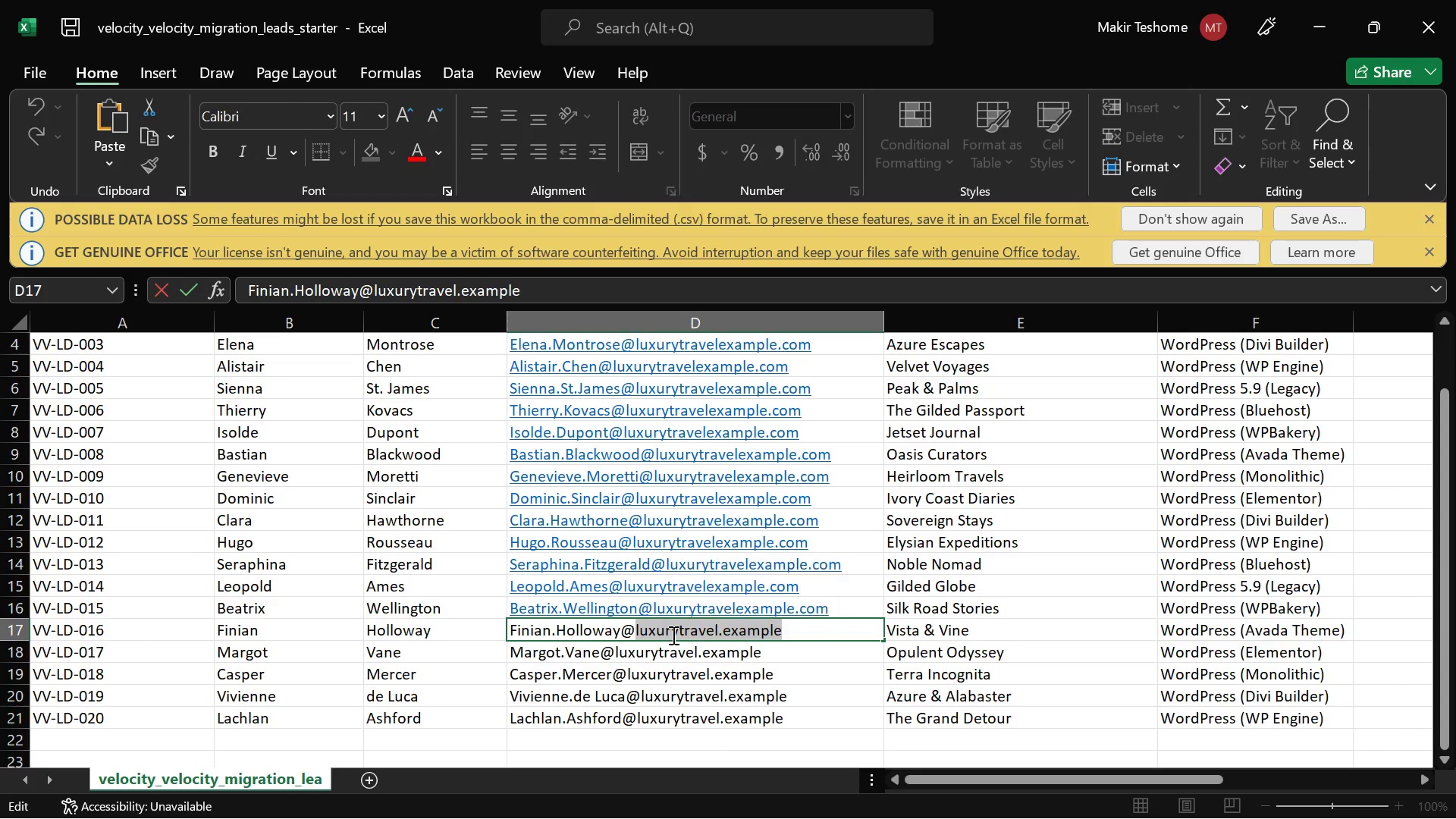 
key(Control+V)
 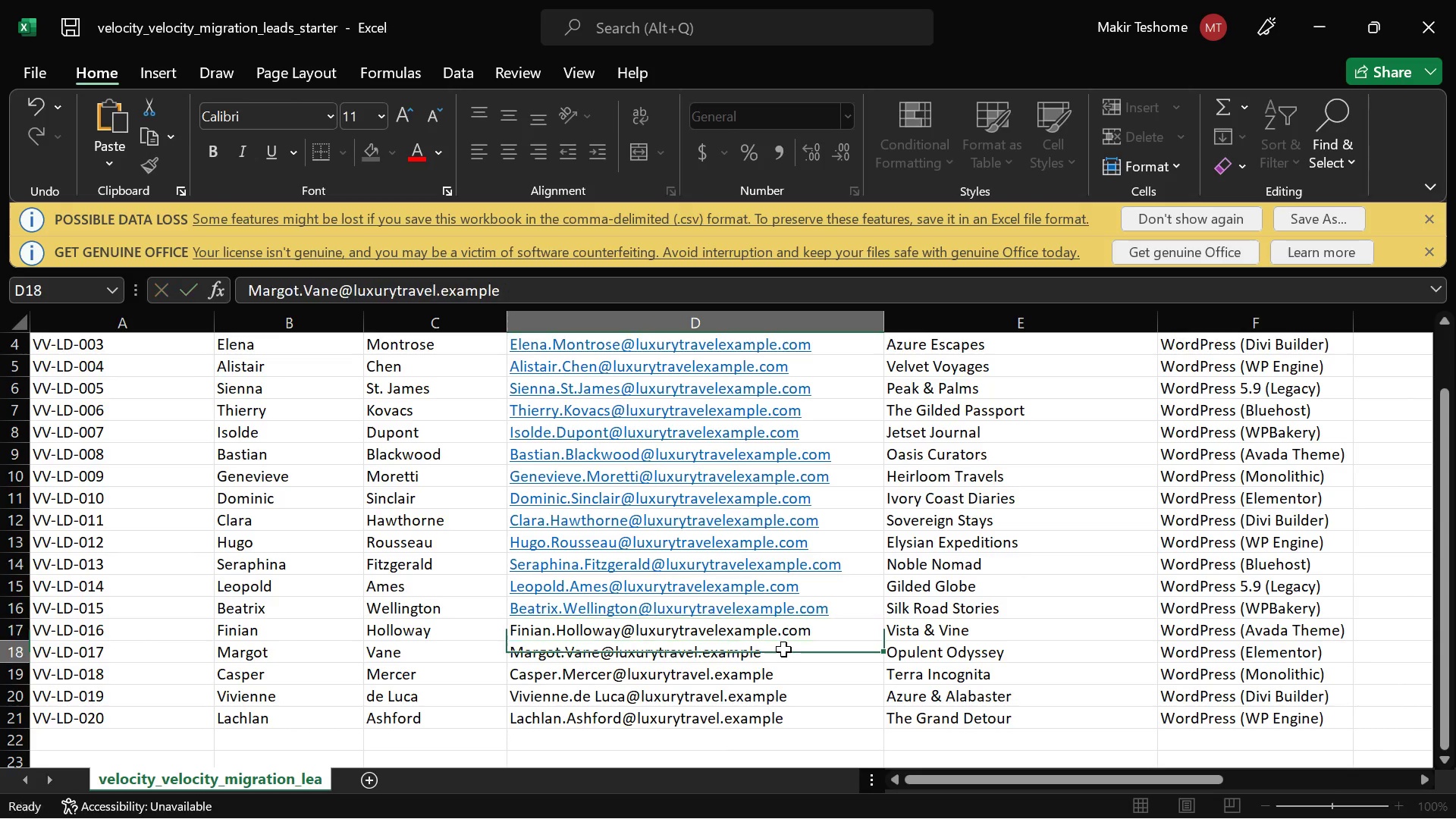 
double_click([783, 649])
 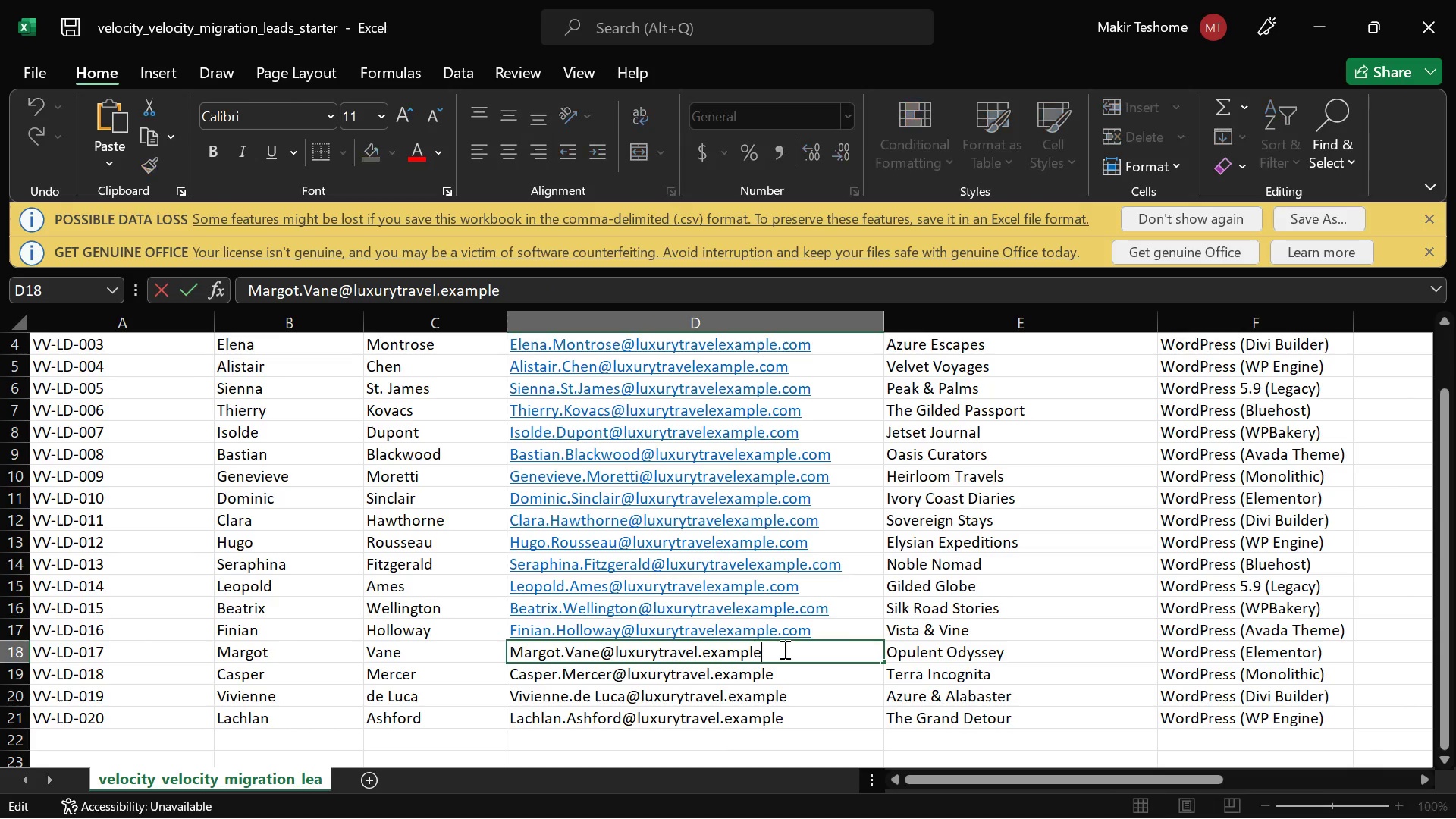 
left_click_drag(start_coordinate=[783, 649], to_coordinate=[614, 648])
 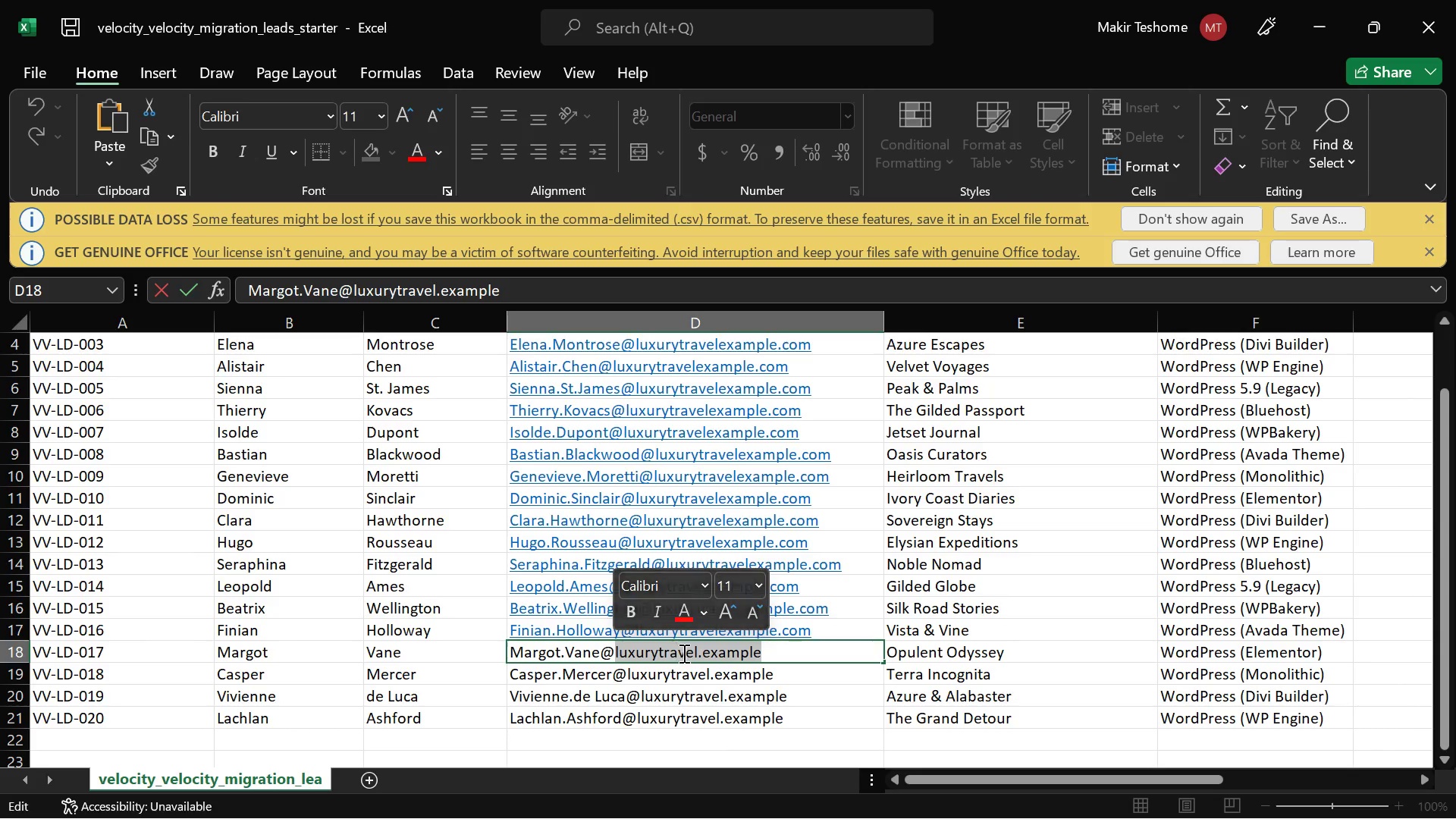 
key(Control+V)
 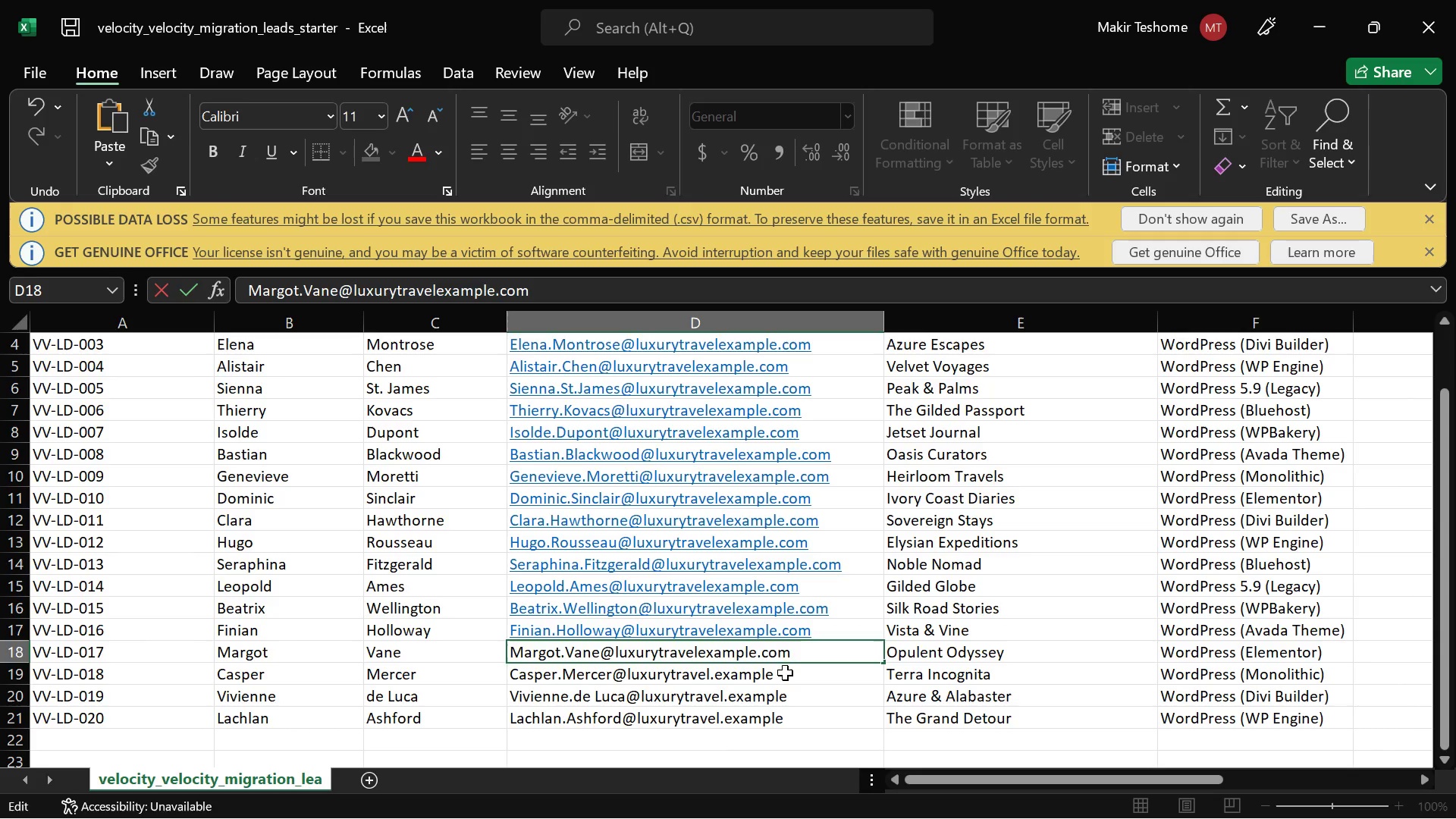 
double_click([786, 673])
 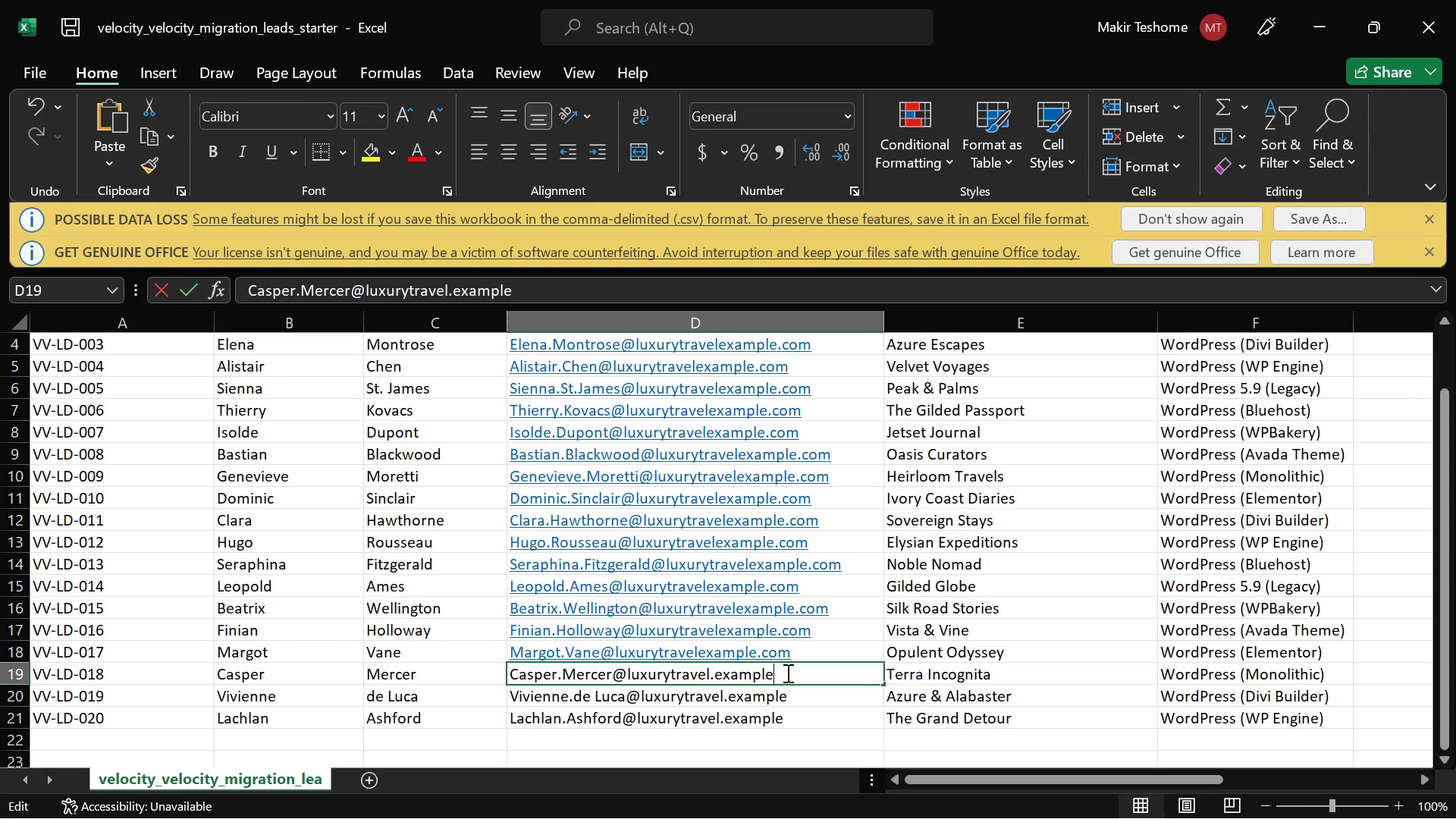 
left_click_drag(start_coordinate=[786, 673], to_coordinate=[624, 690])
 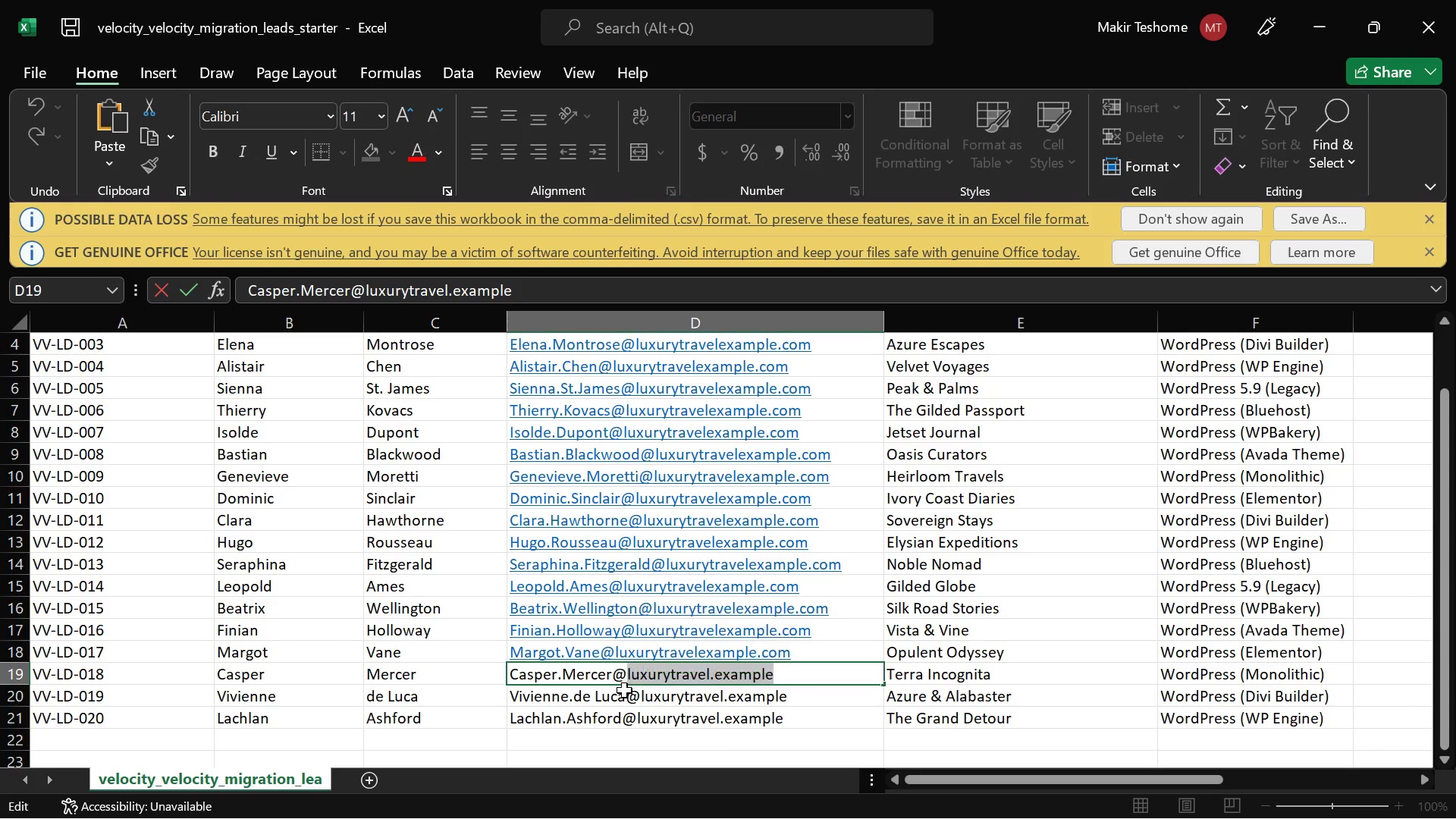 
key(Control+V)
 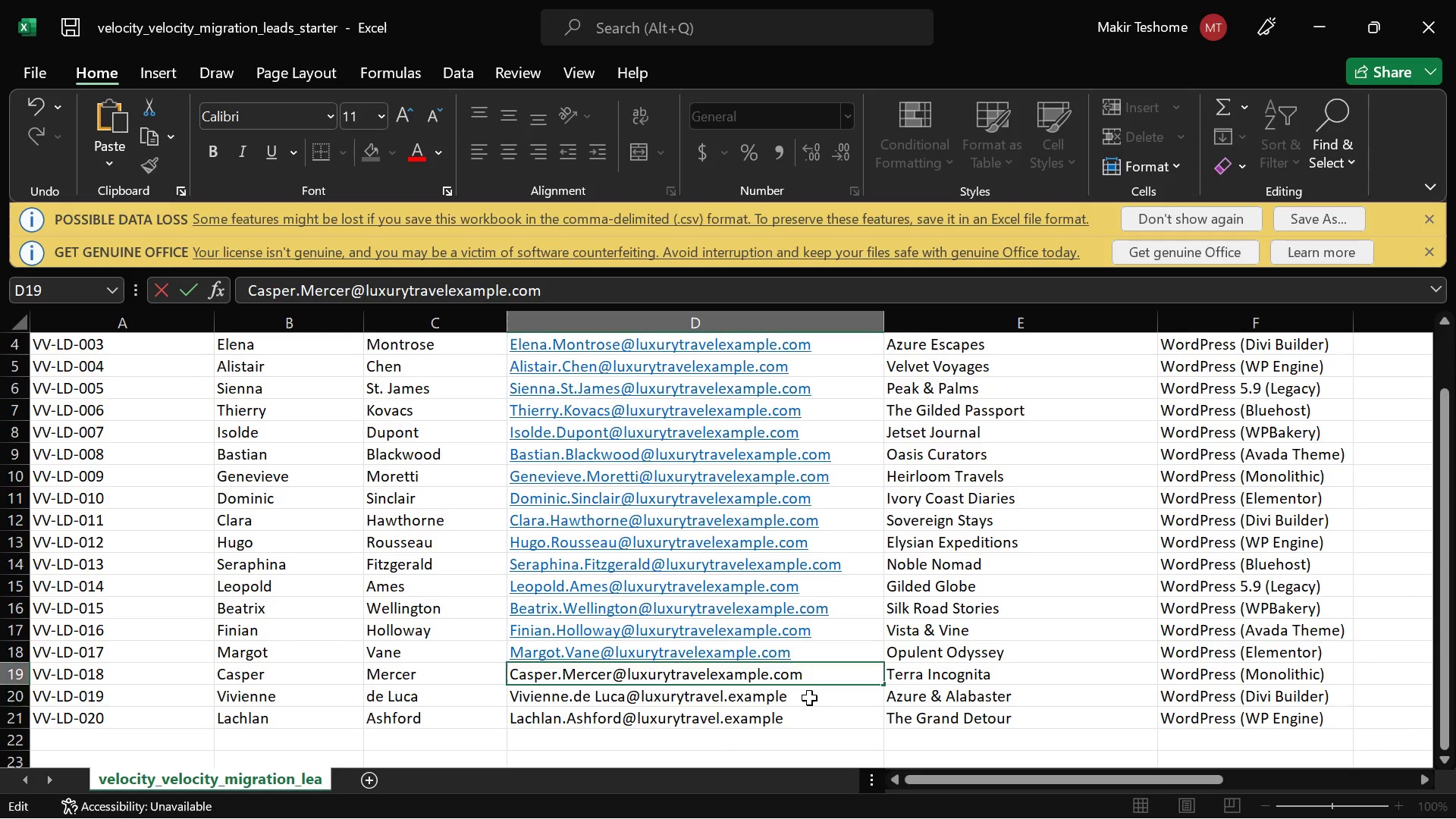 
double_click([809, 698])
 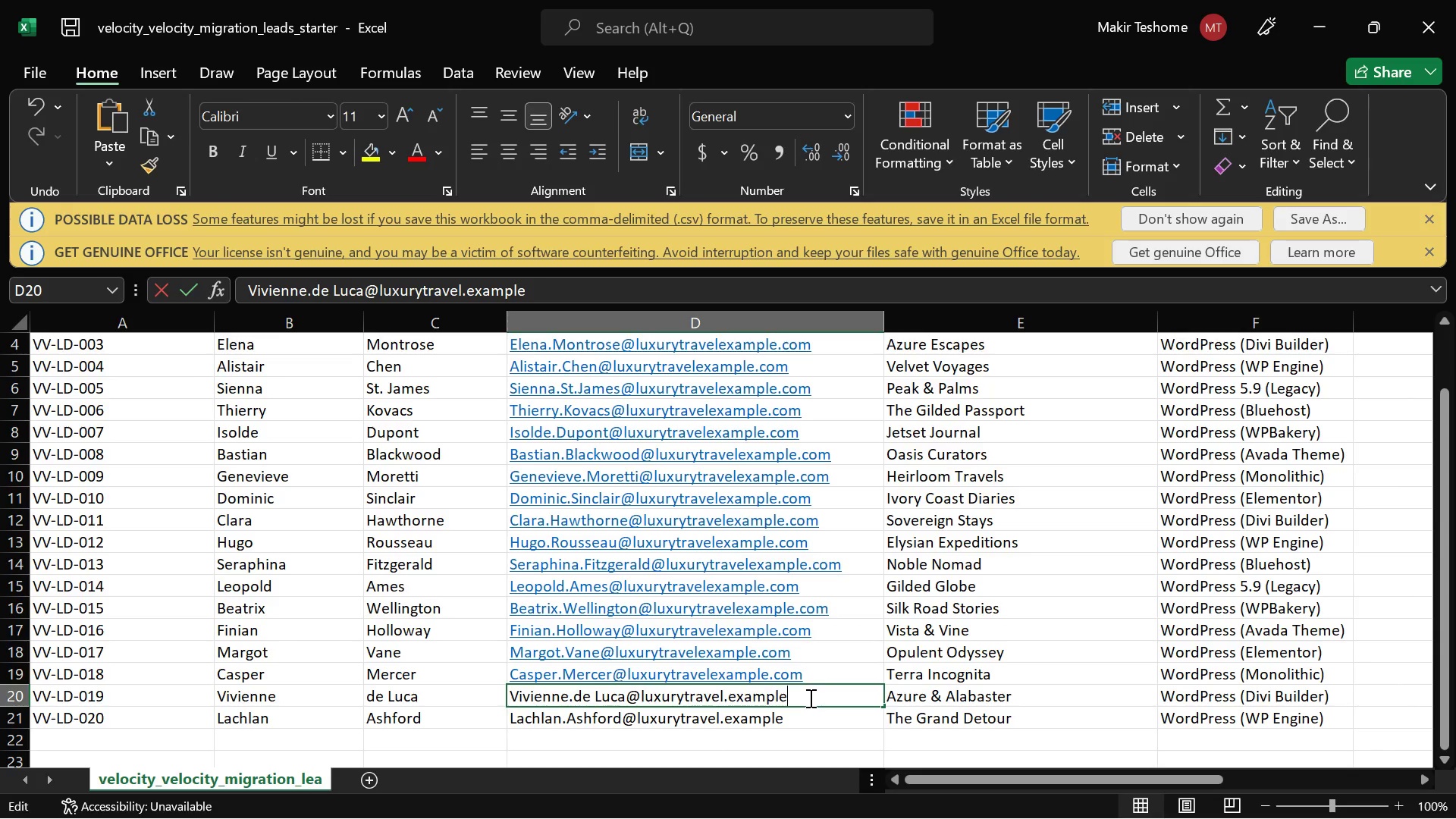 
left_click_drag(start_coordinate=[809, 698], to_coordinate=[639, 708])
 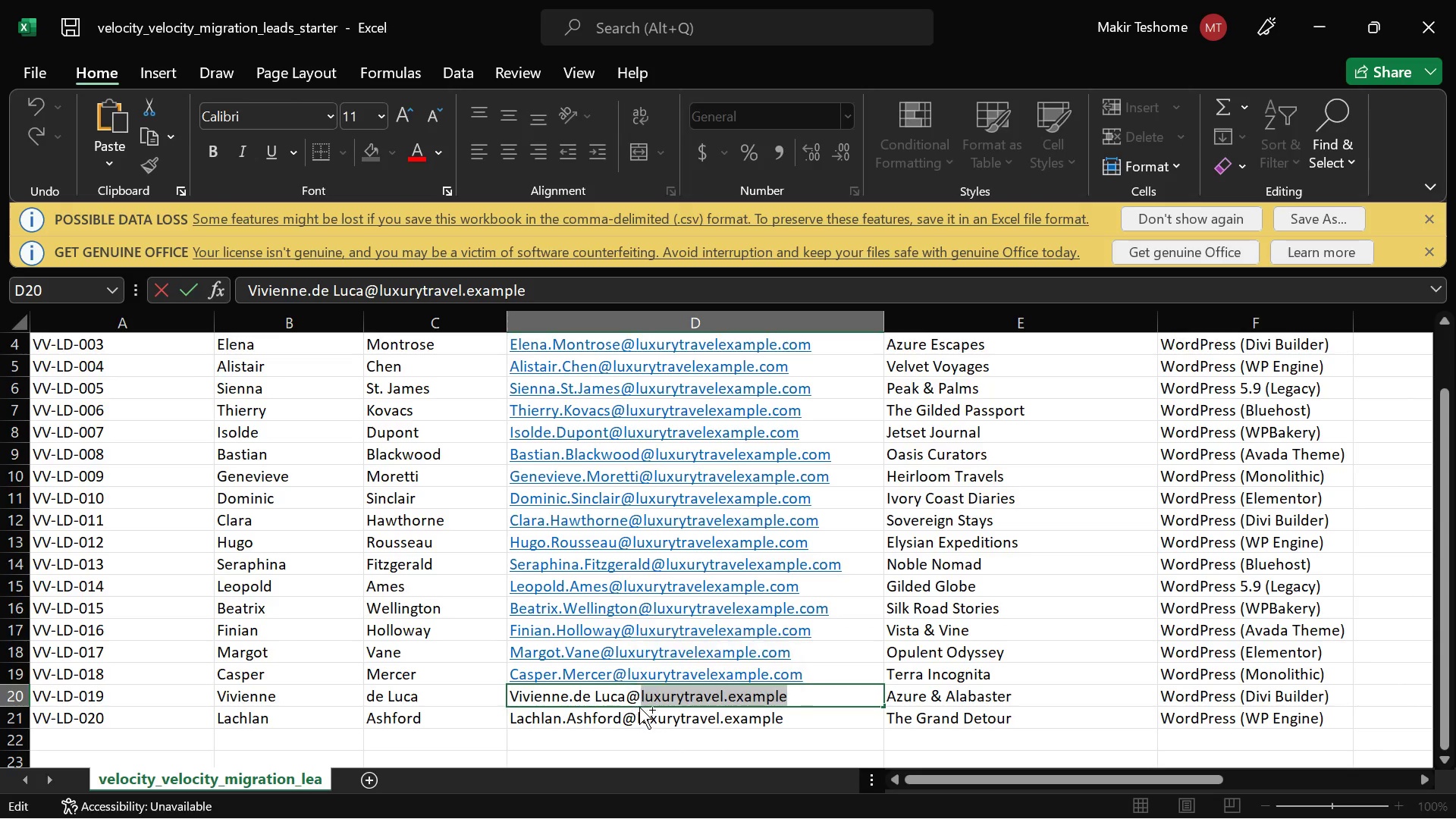 
key(Control+V)
 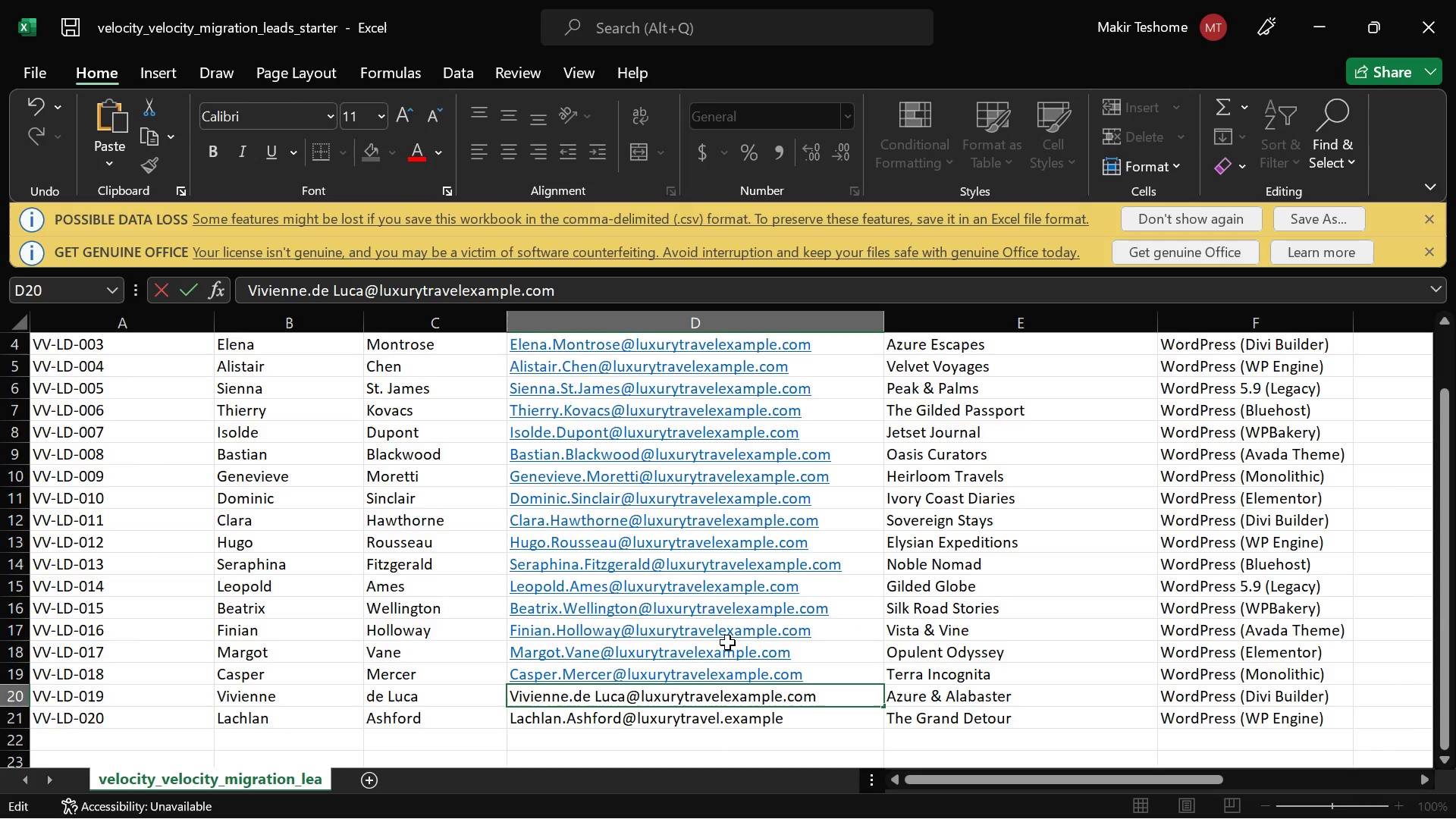 
scroll: coordinate [727, 642], scroll_direction: down, amount: 1.0
 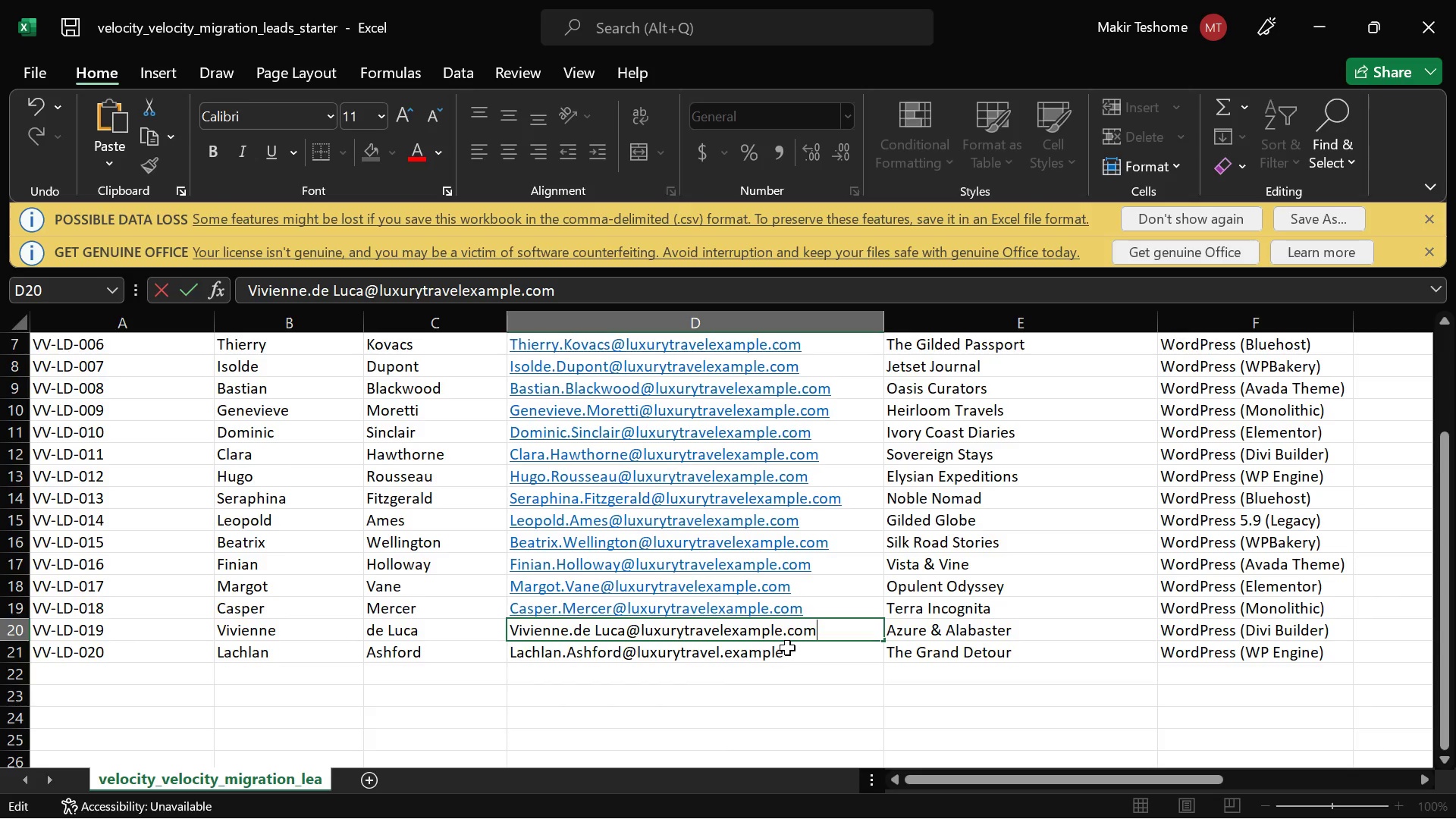 
left_click([787, 648])
 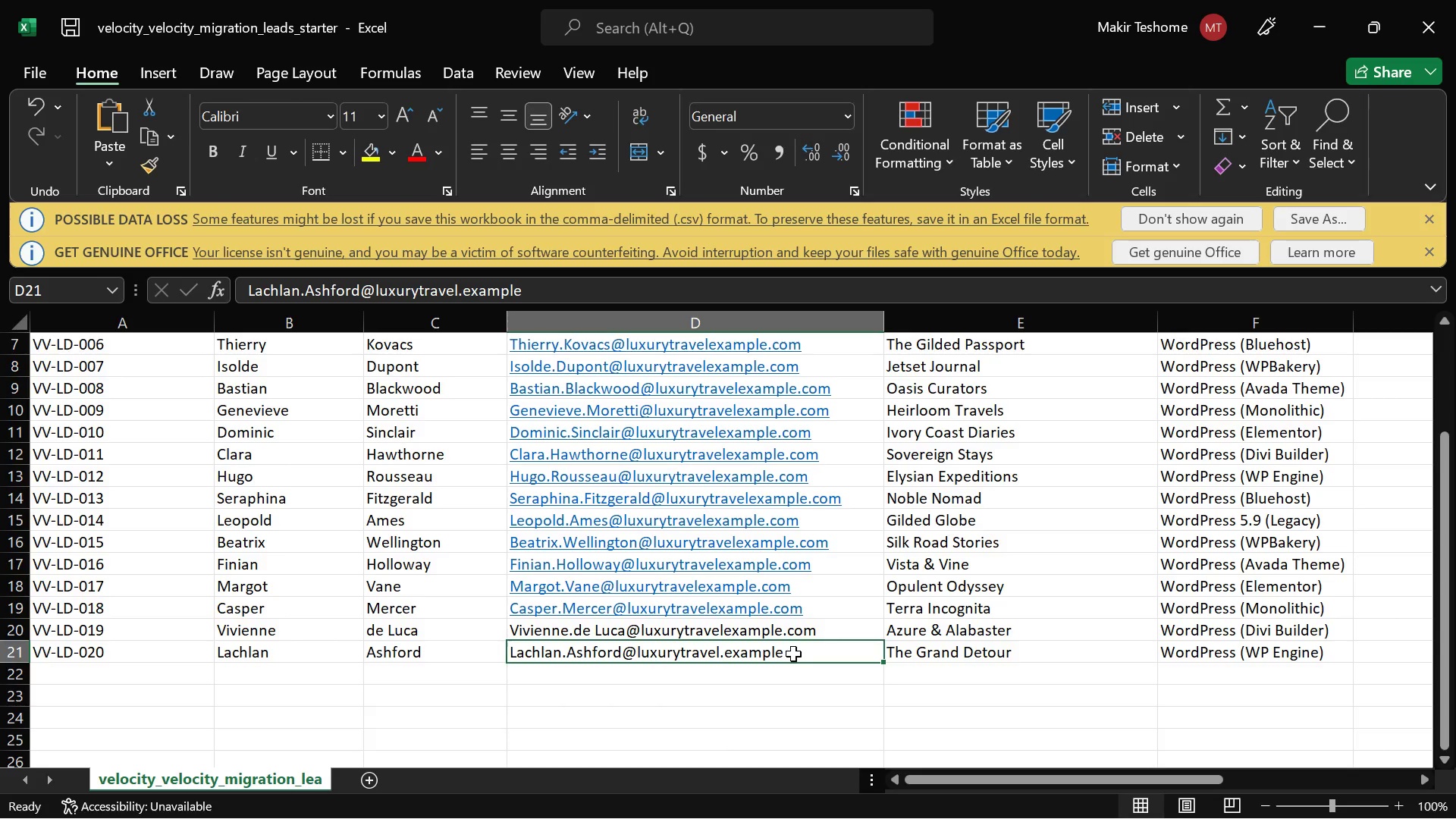 
double_click([793, 654])
 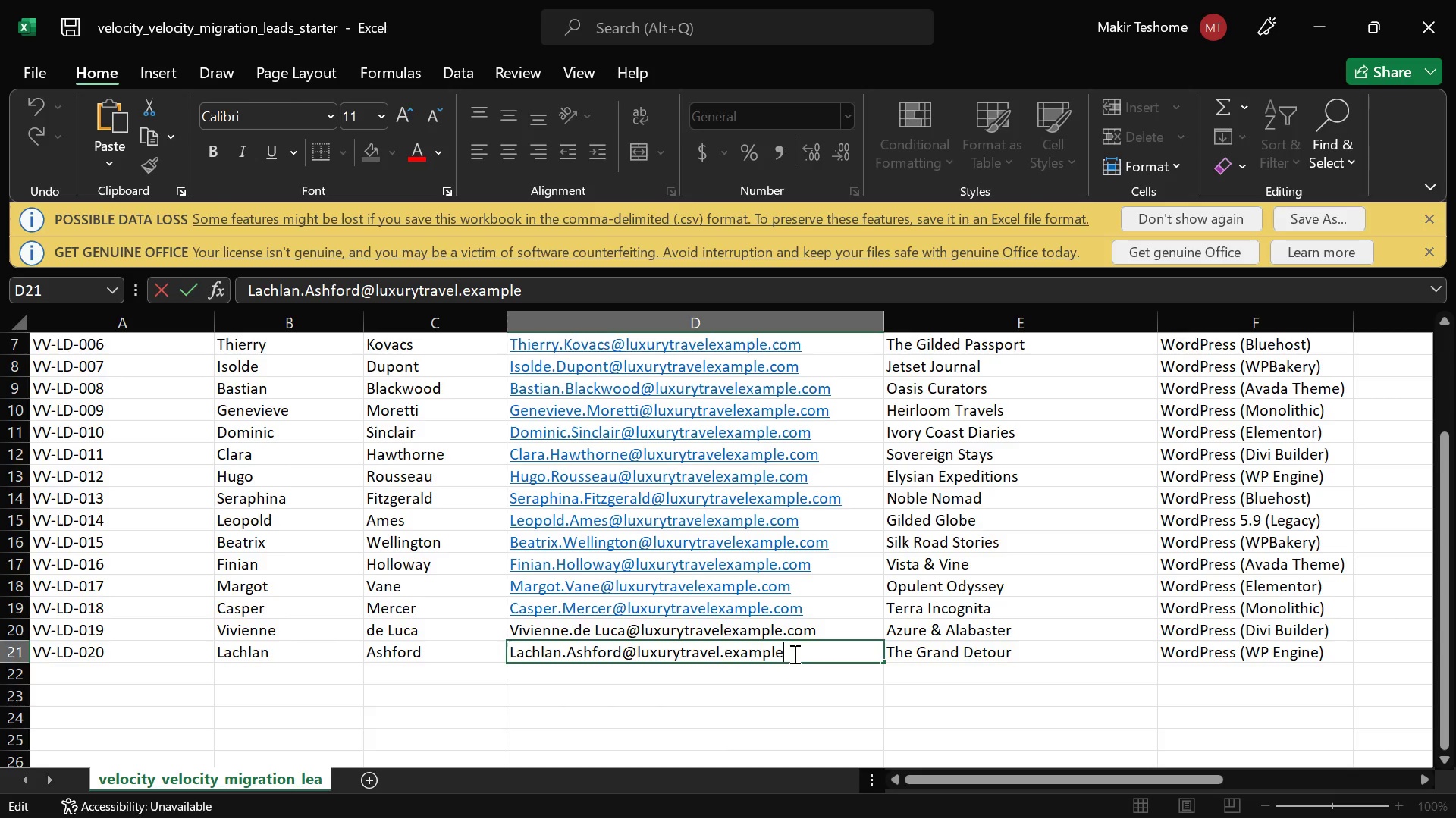 
left_click_drag(start_coordinate=[793, 654], to_coordinate=[637, 664])
 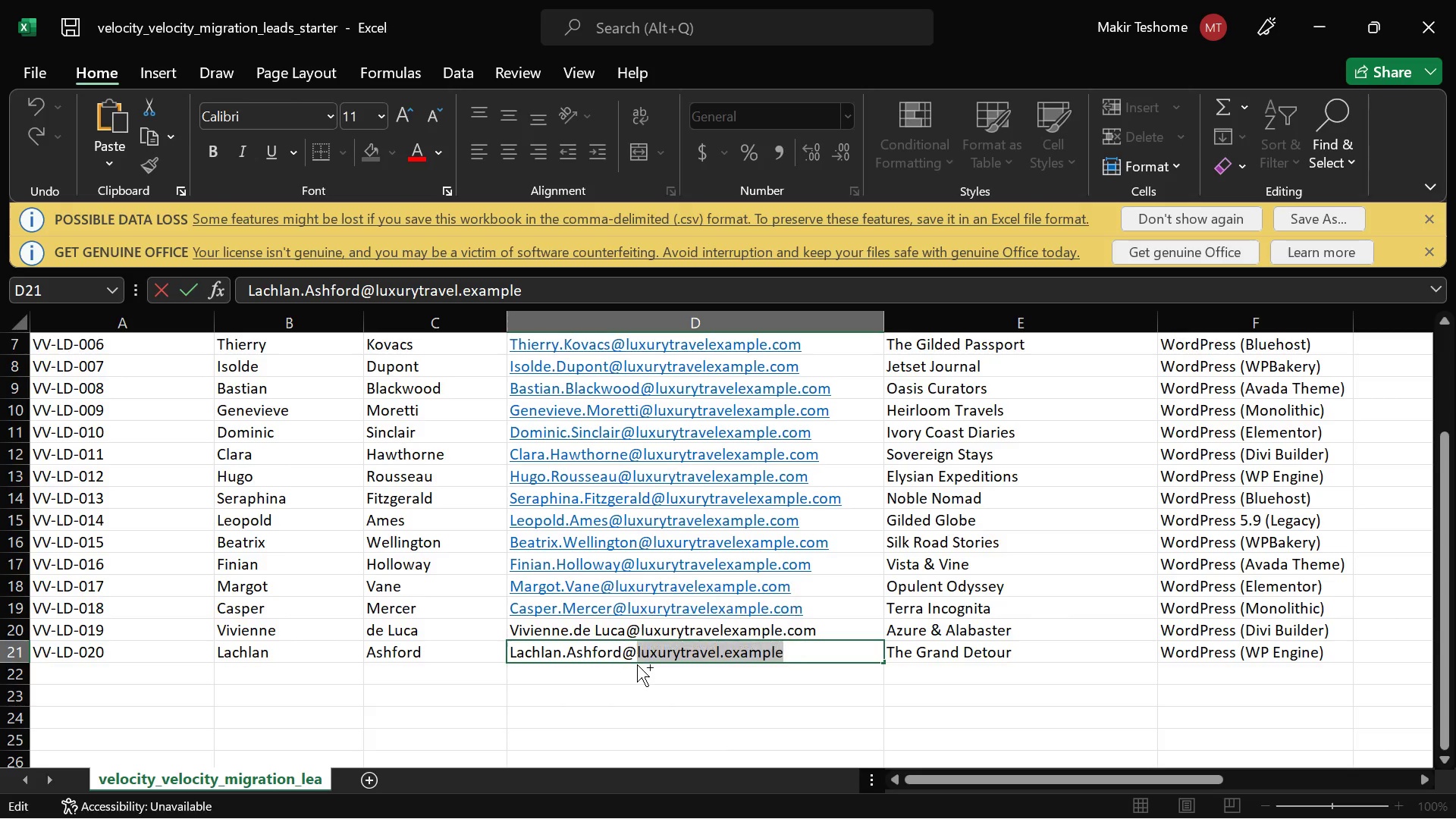 
key(Control+V)
 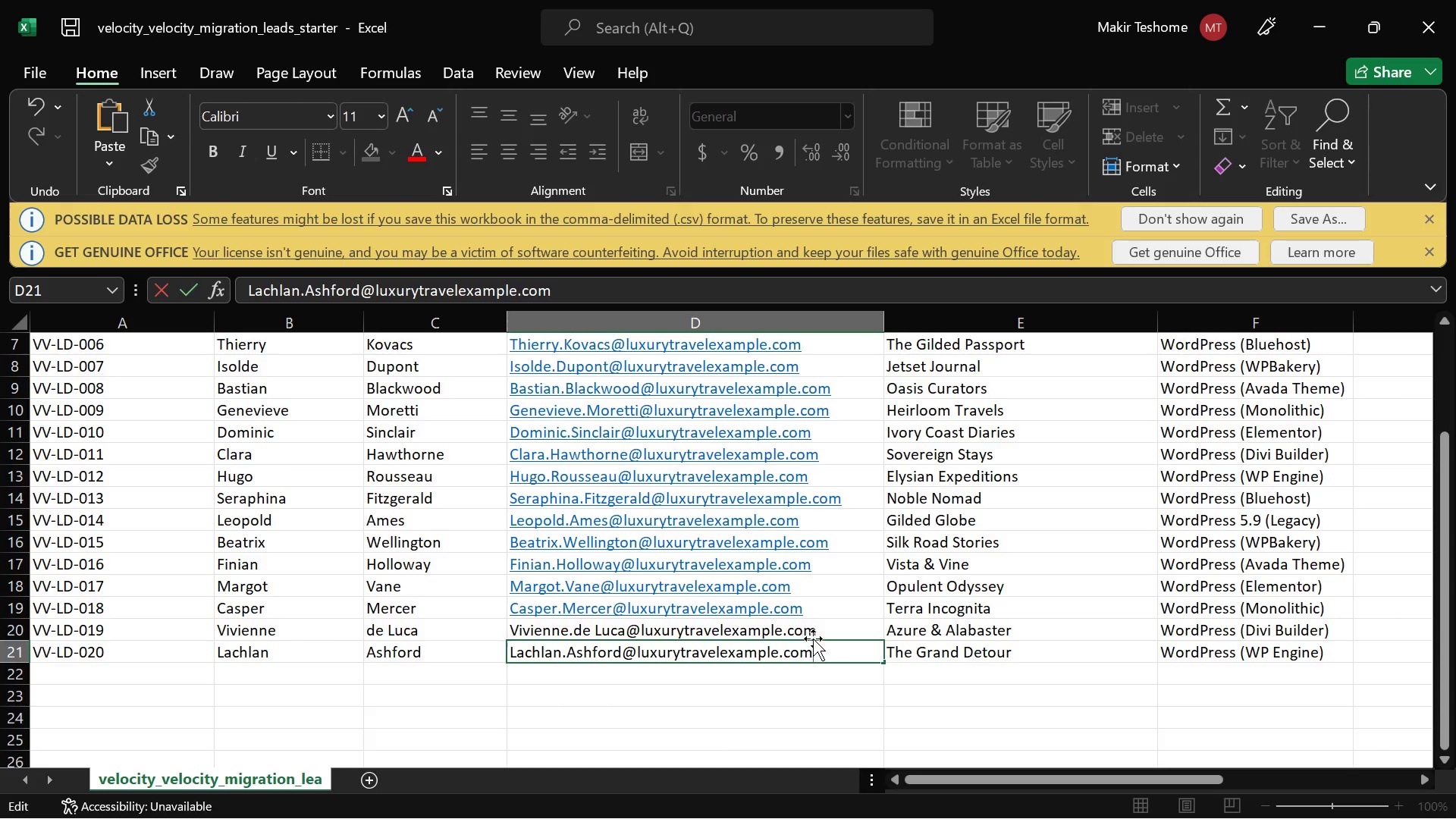 
left_click([821, 633])
 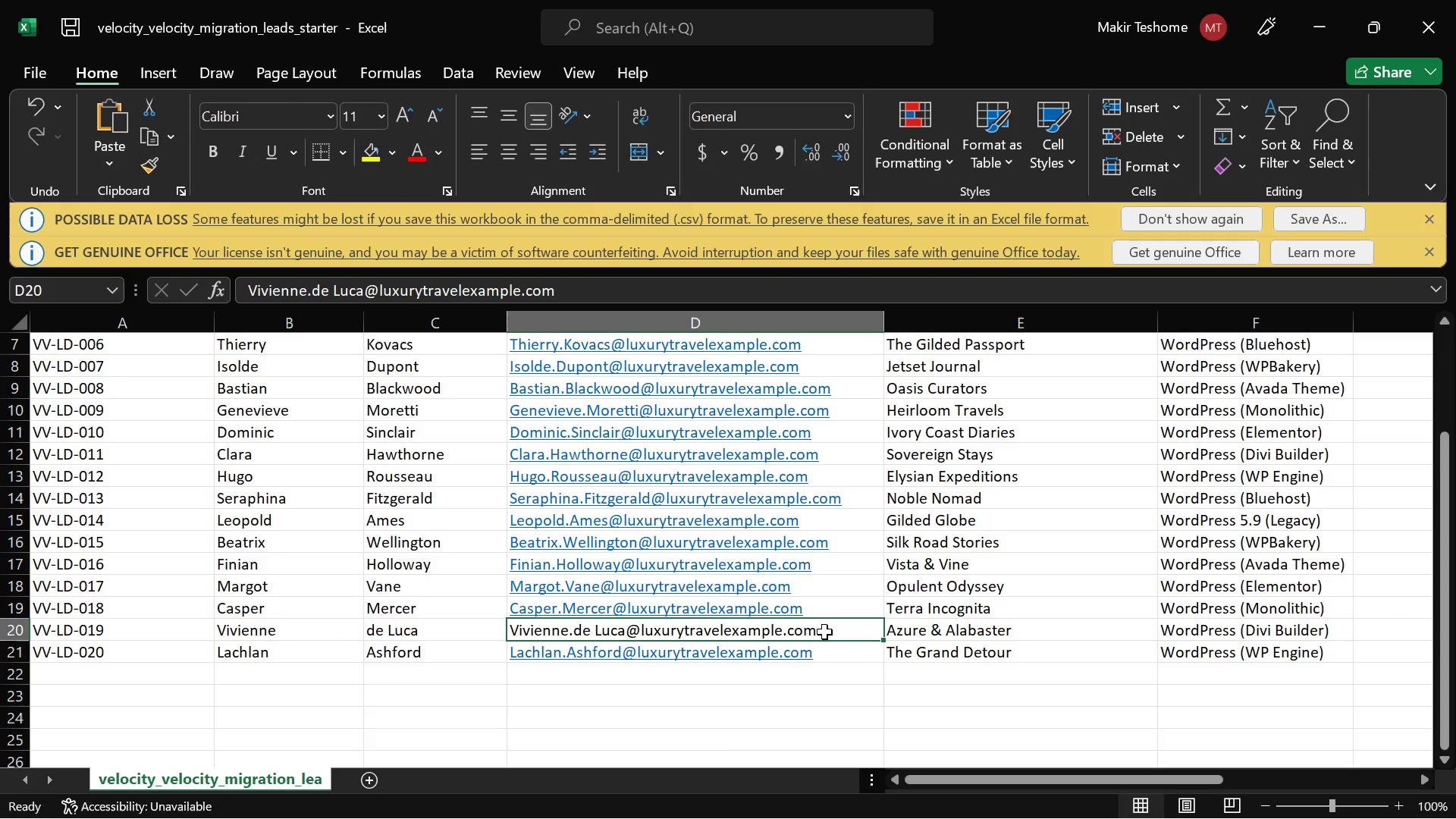 
left_click([824, 632])
 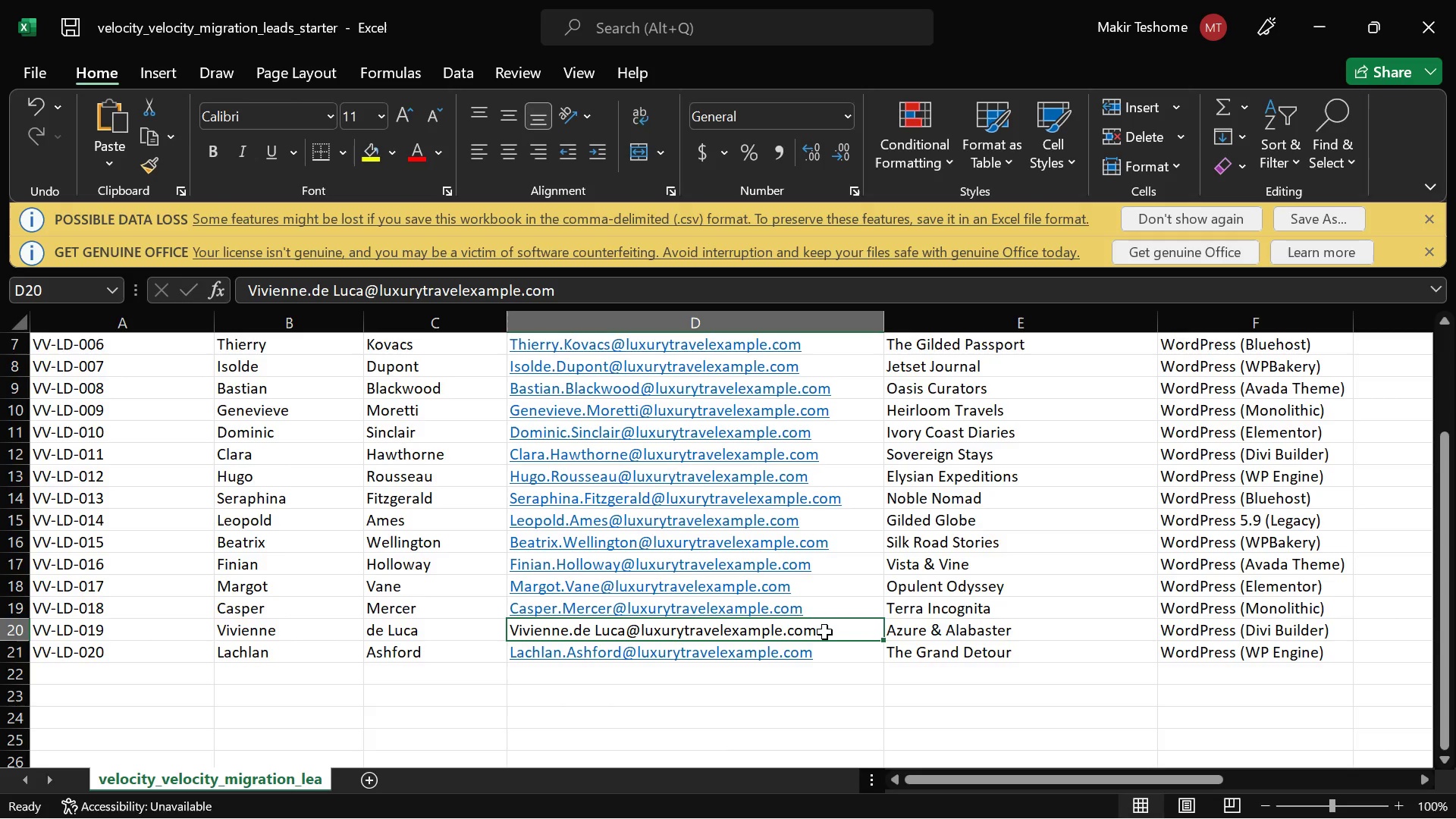 
double_click([824, 632])
 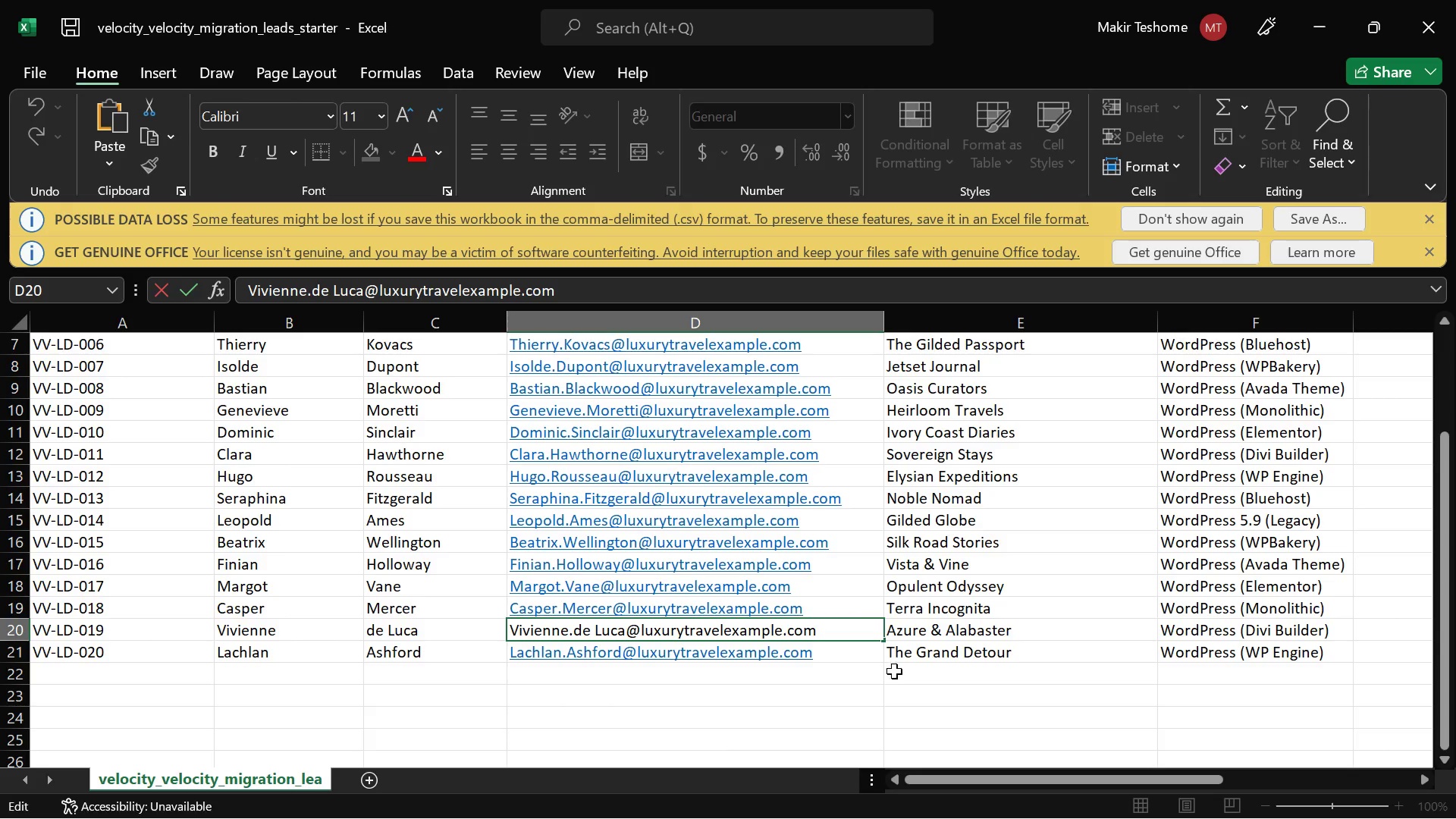 
left_click([899, 678])
 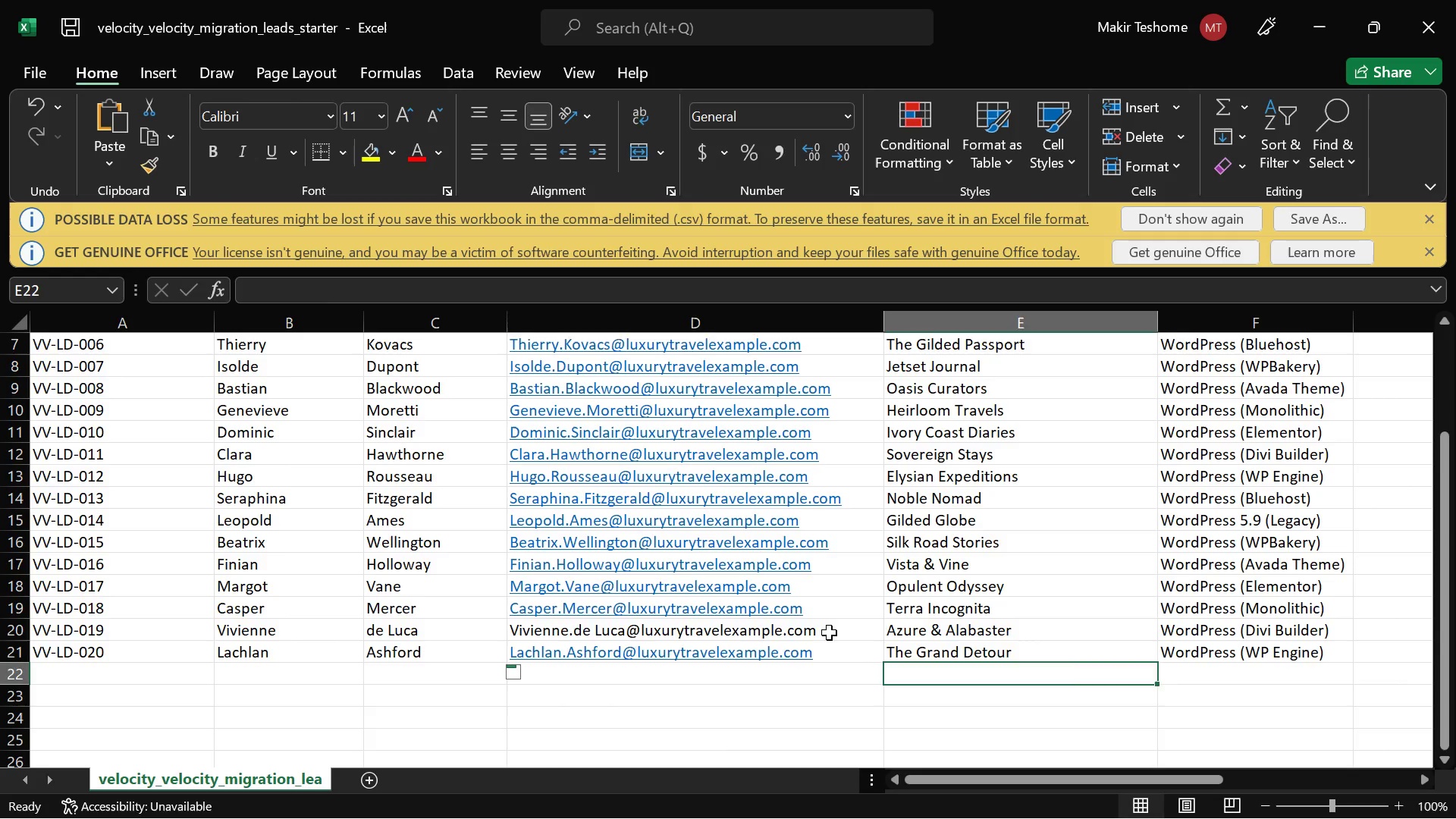 
double_click([829, 632])
 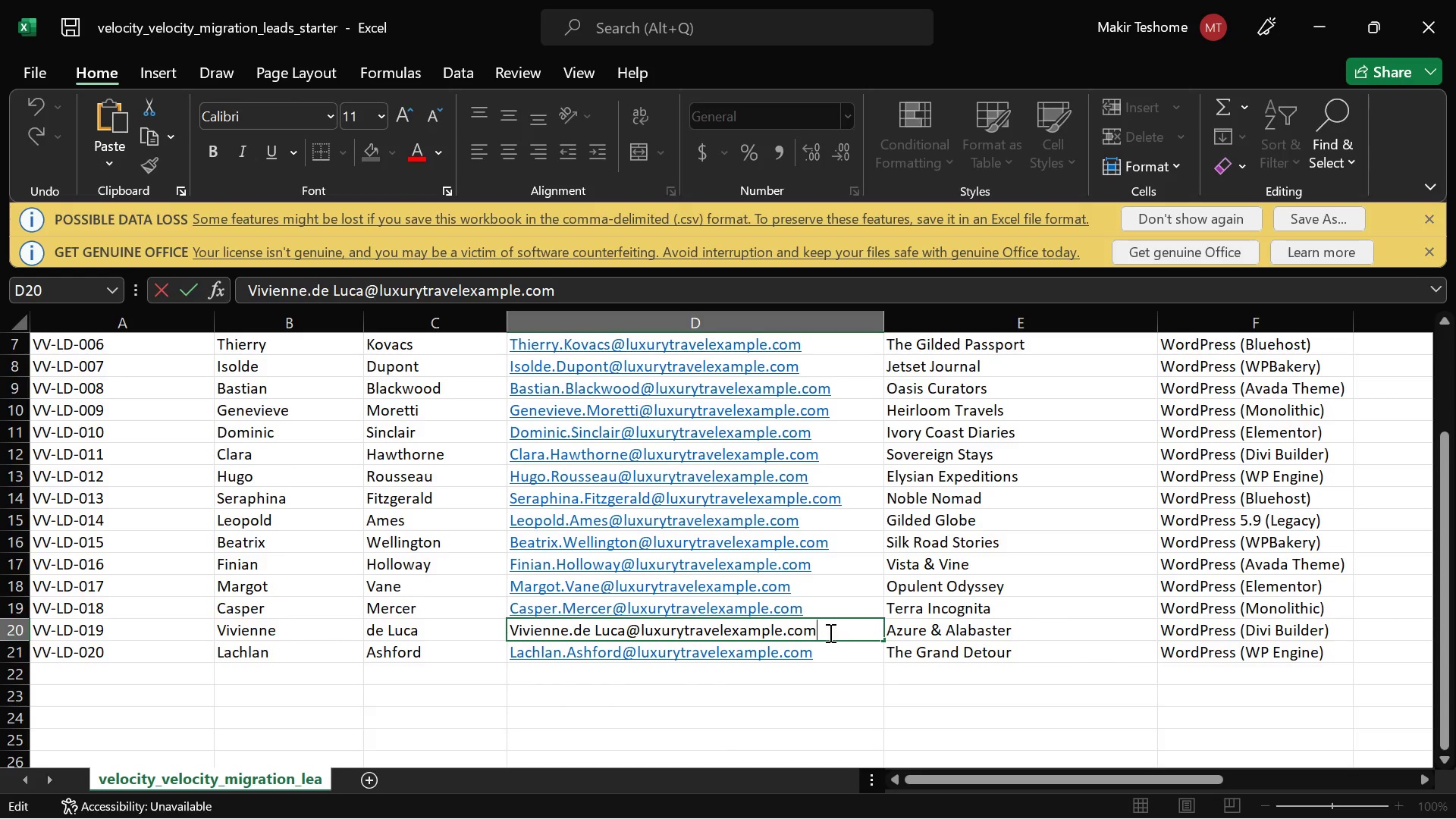 
left_click_drag(start_coordinate=[829, 632], to_coordinate=[642, 649])
 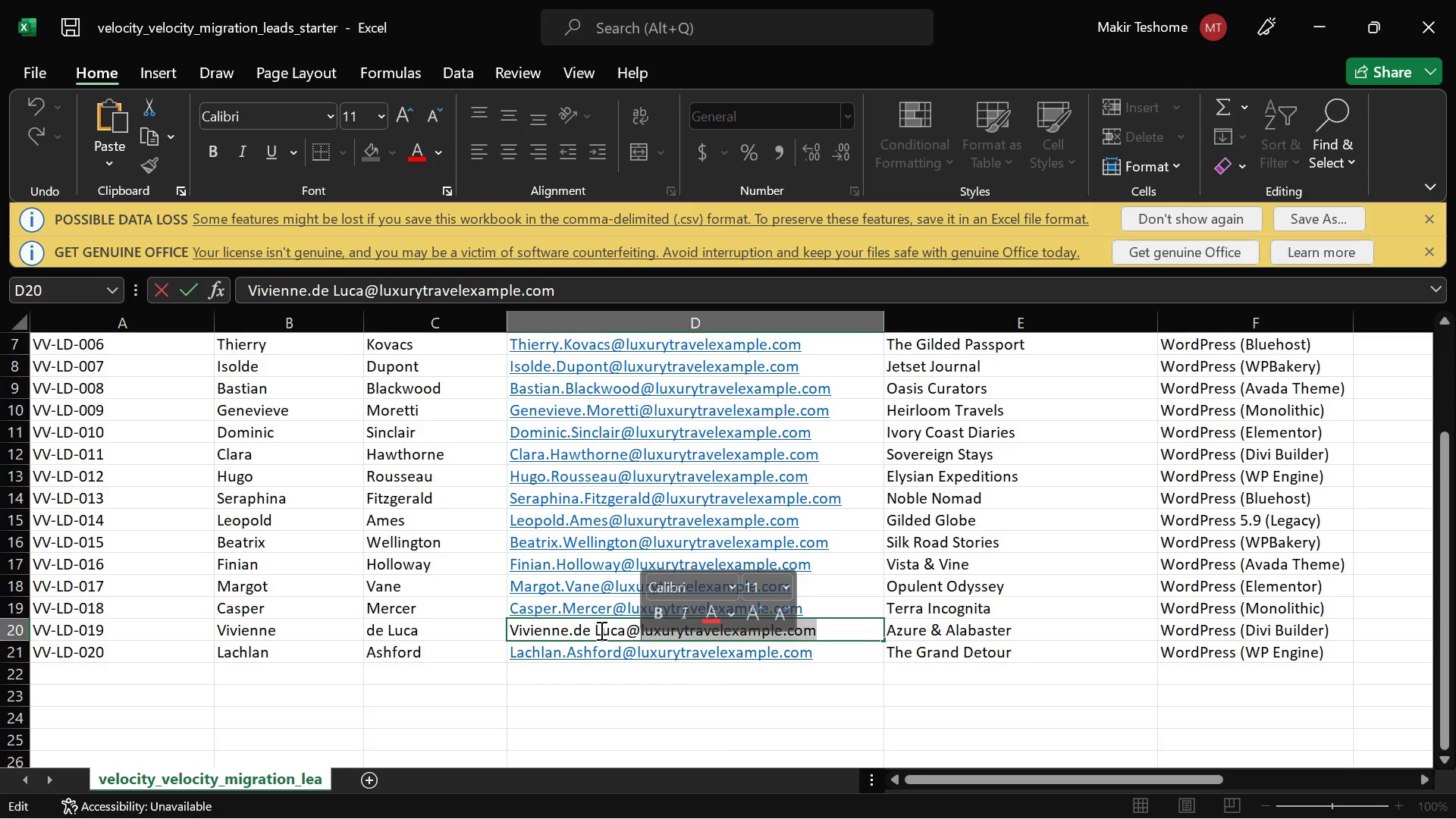 
left_click([595, 628])
 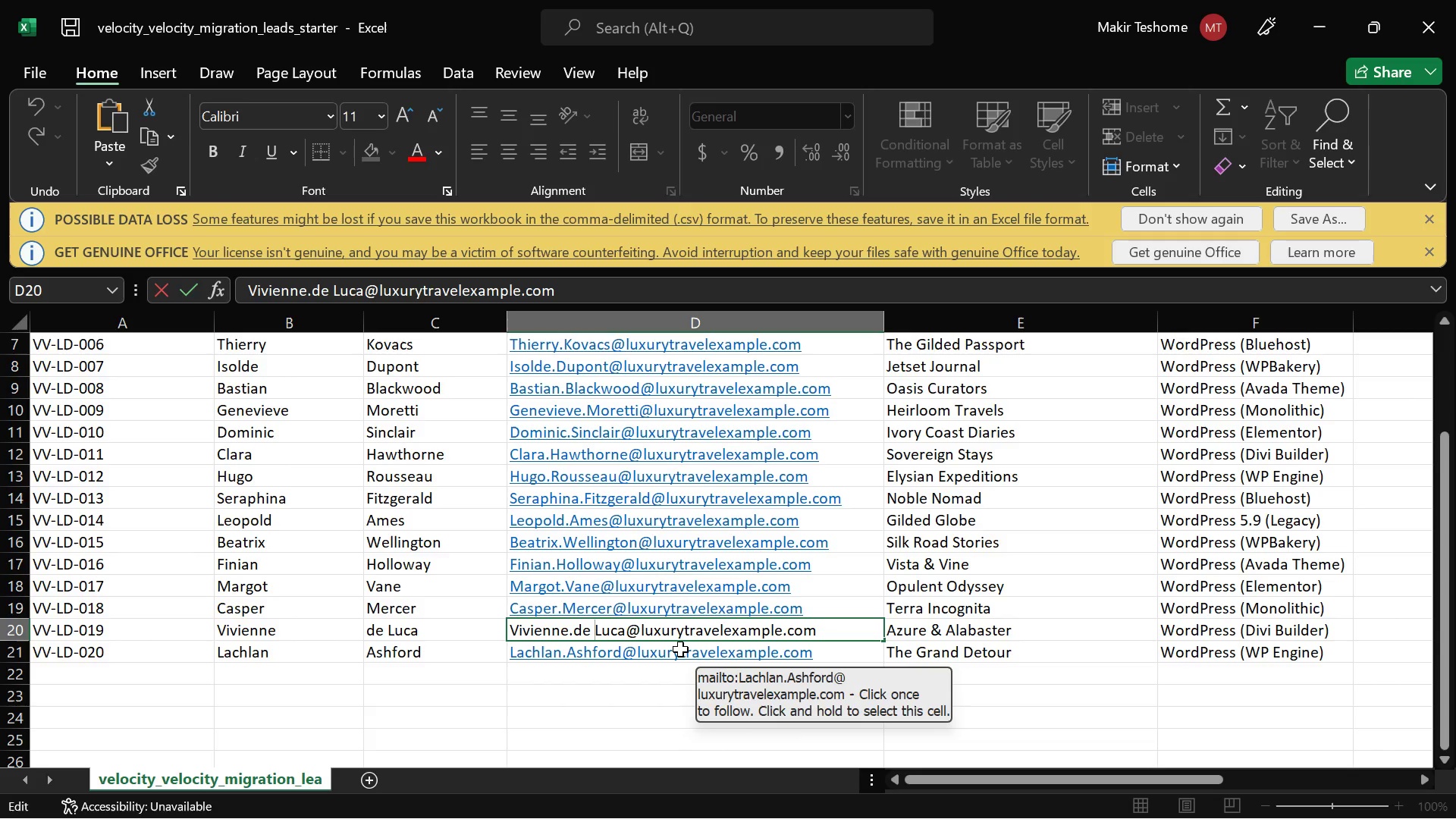 
key(Backspace)
 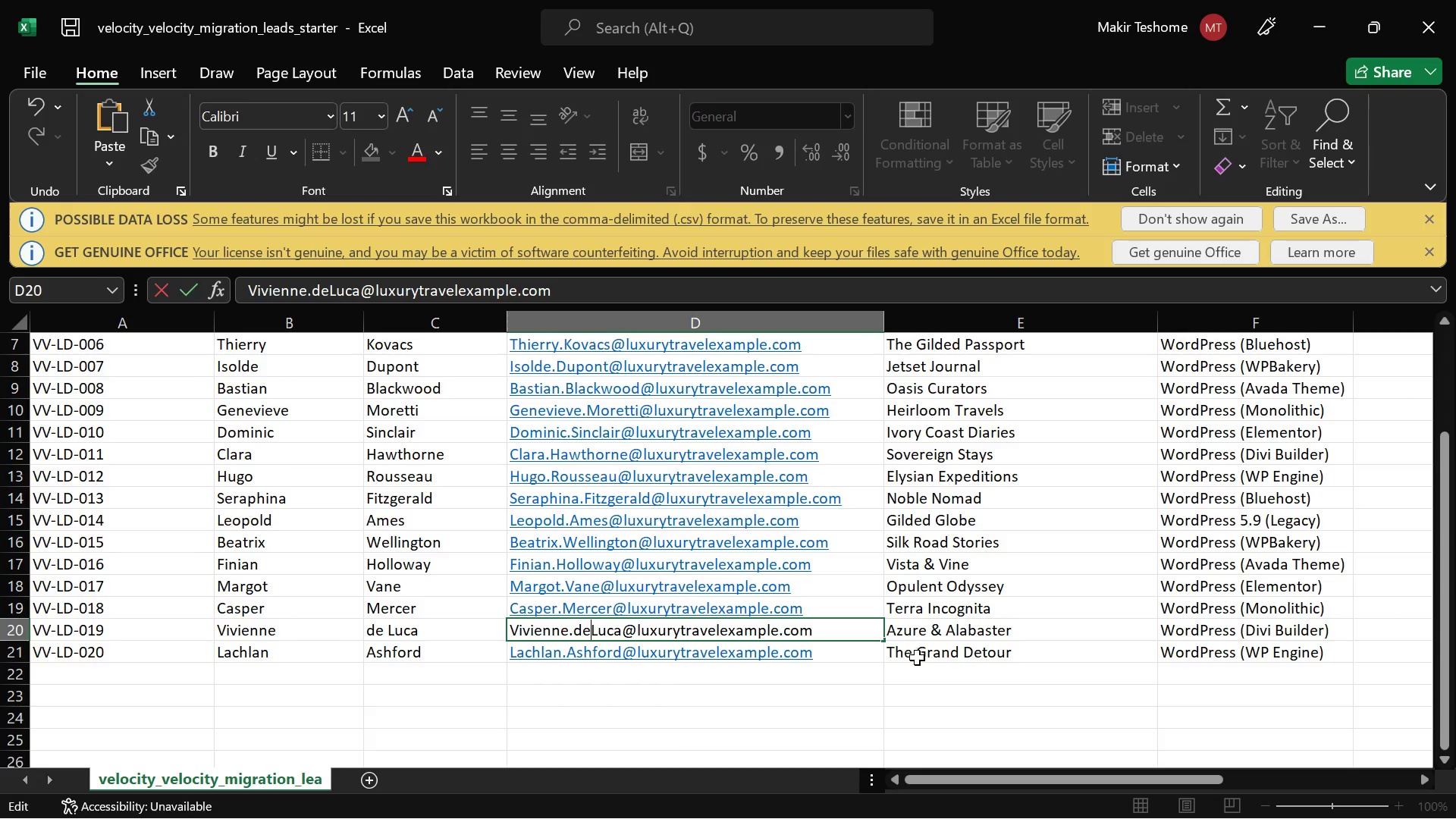 
left_click([919, 678])
 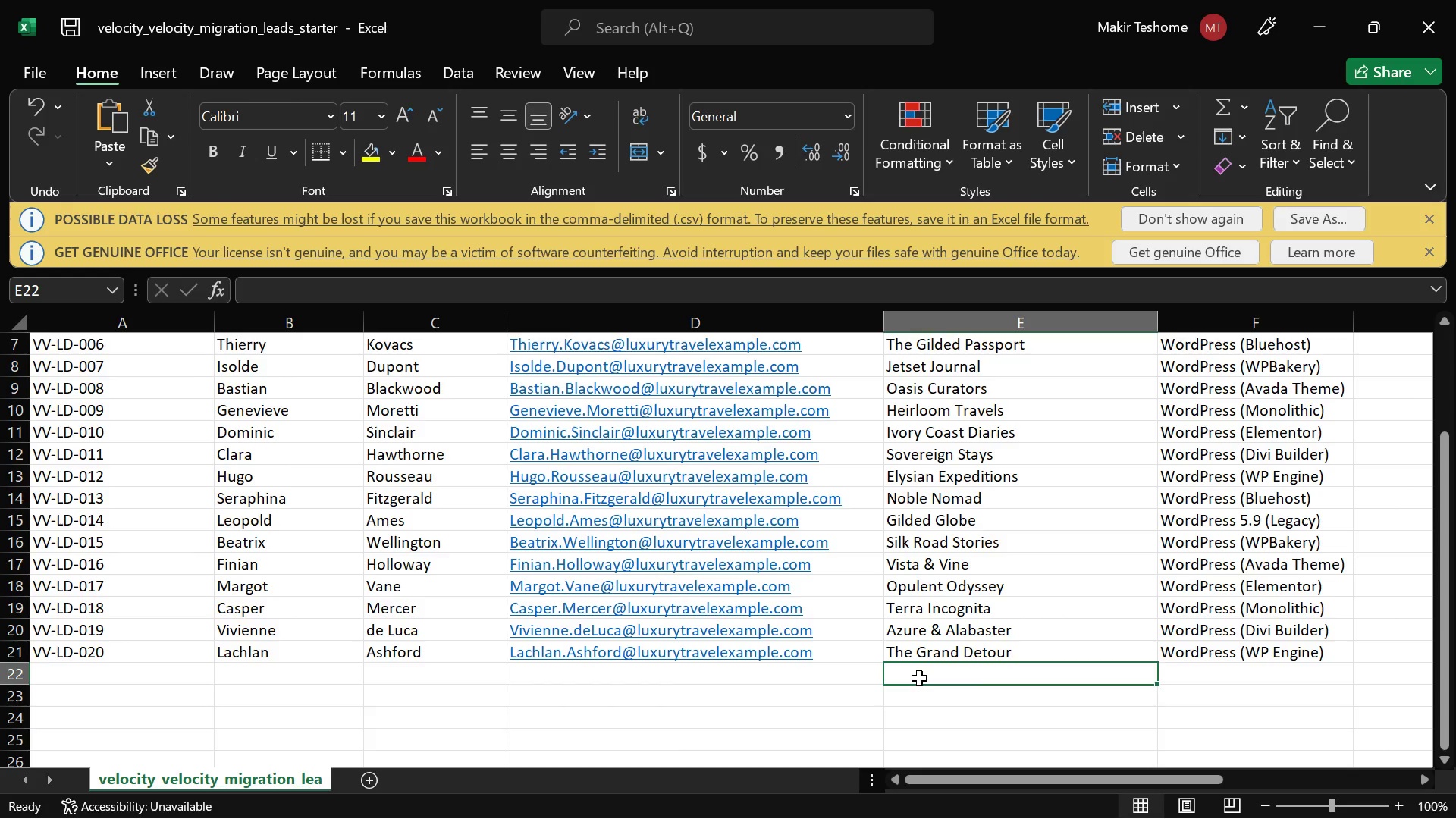 
scroll: coordinate [919, 678], scroll_direction: up, amount: 7.0
 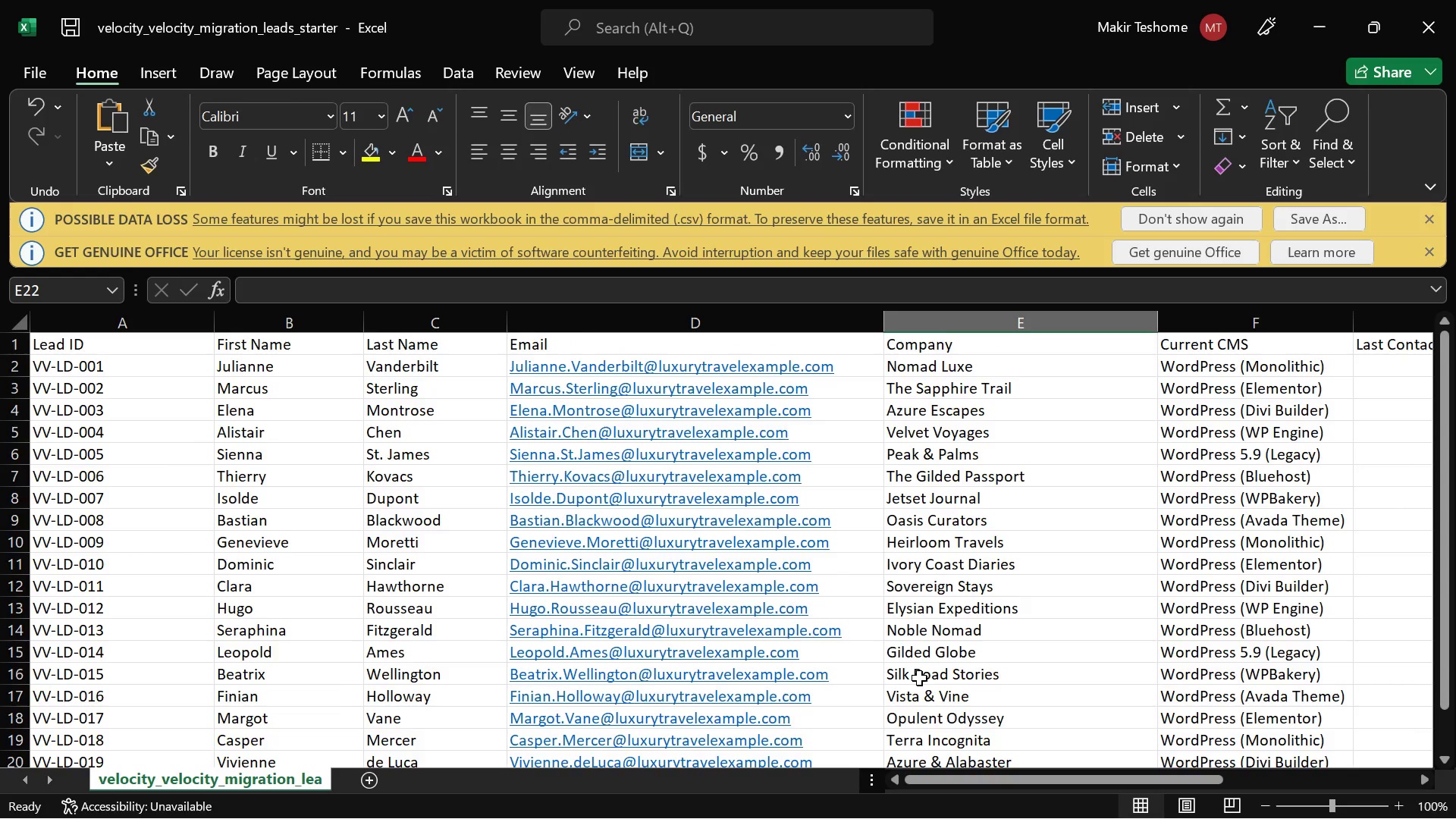 
scroll: coordinate [919, 678], scroll_direction: down, amount: 3.0
 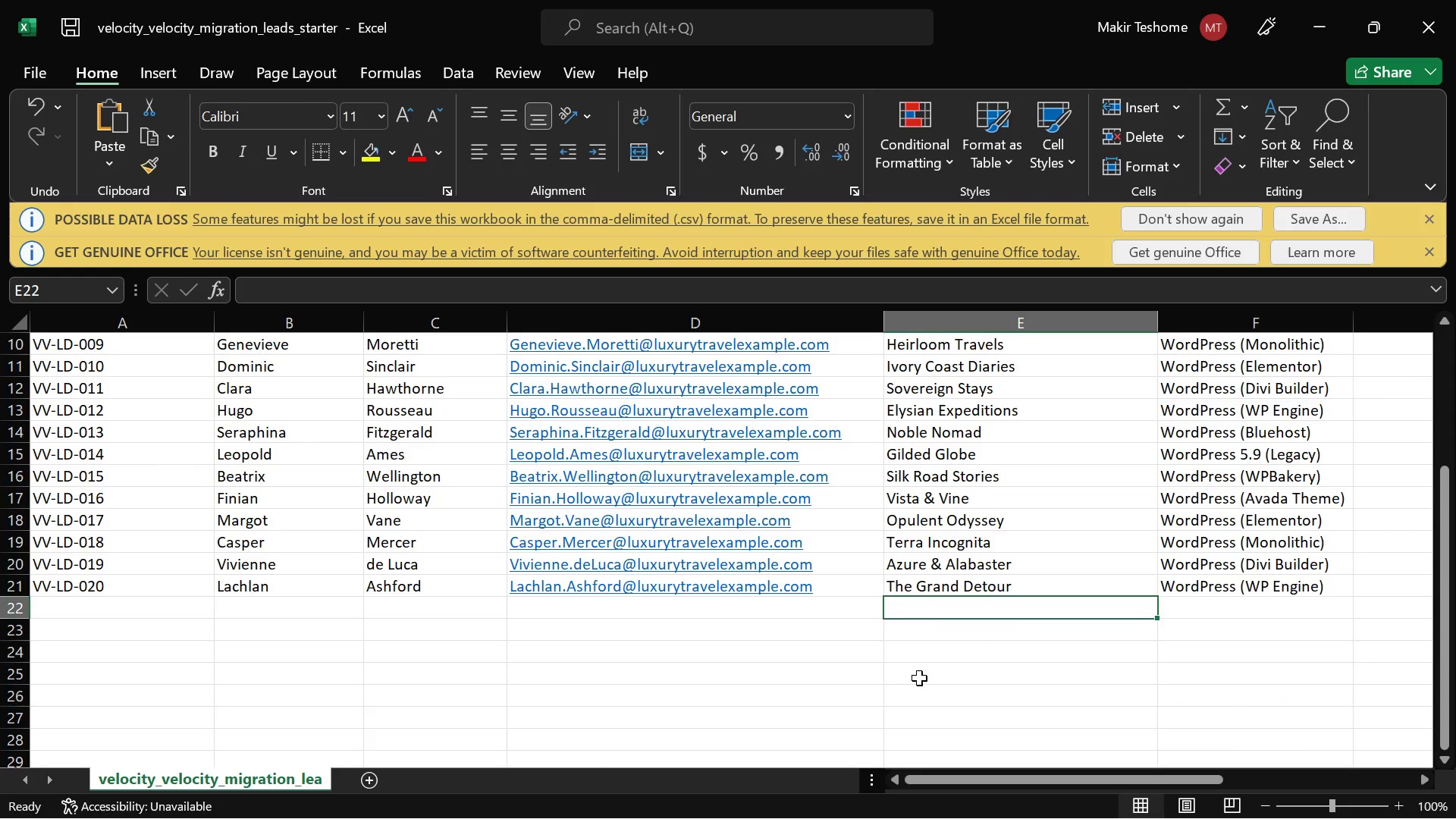 
wait(107.53)
 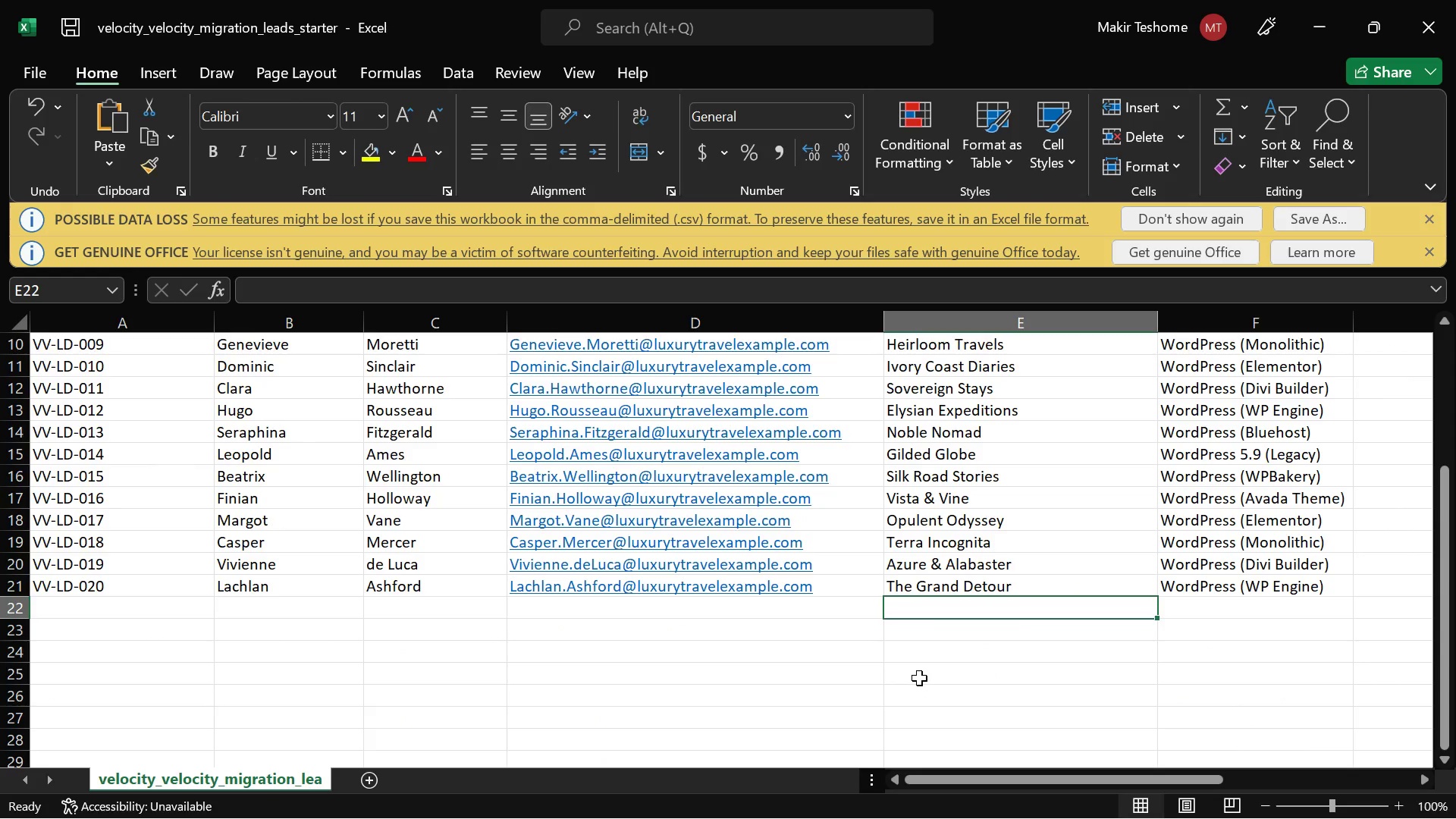 
scroll: coordinate [1269, 726], scroll_direction: down, amount: 1.0
 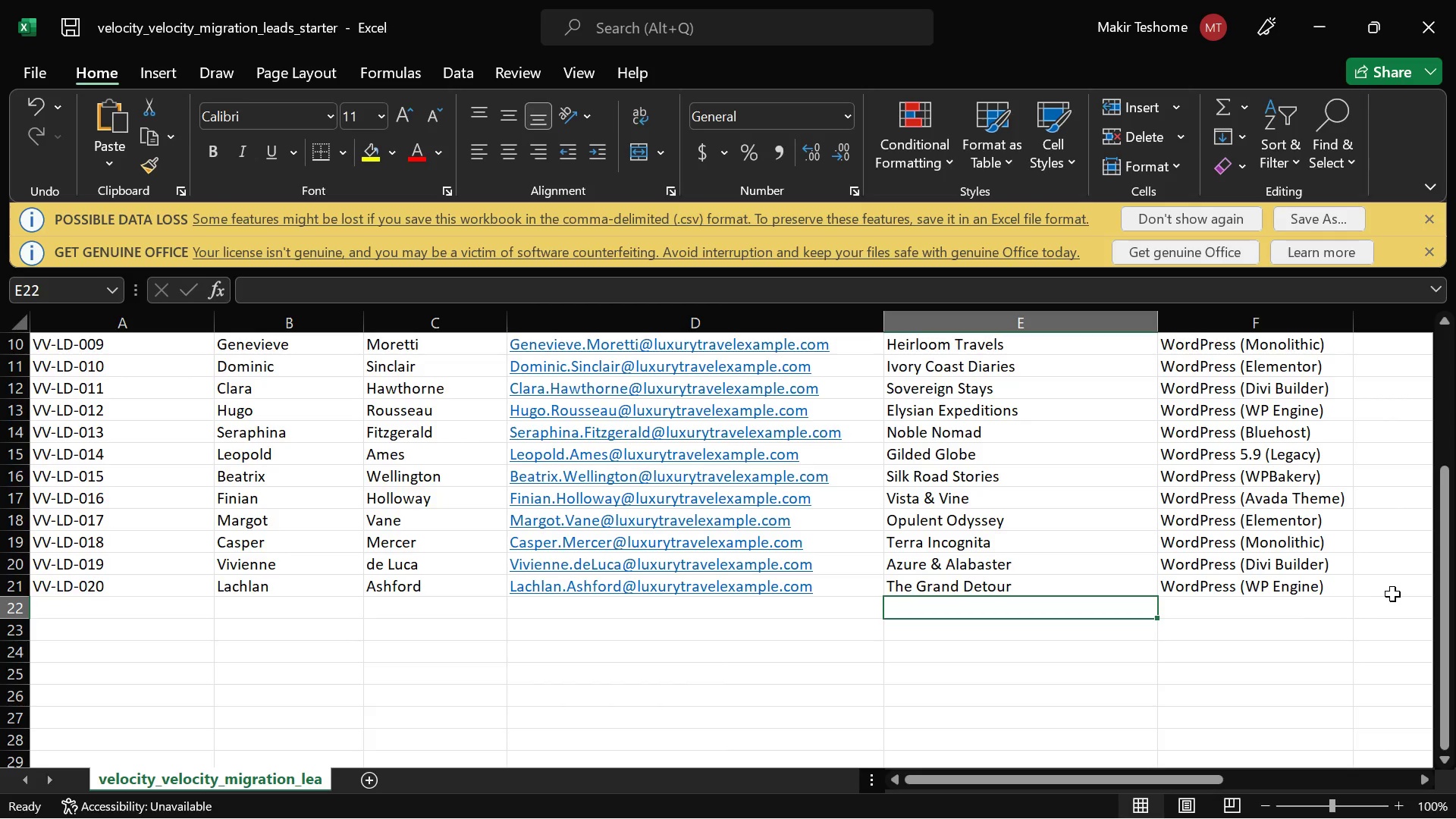 
left_click([1392, 594])
 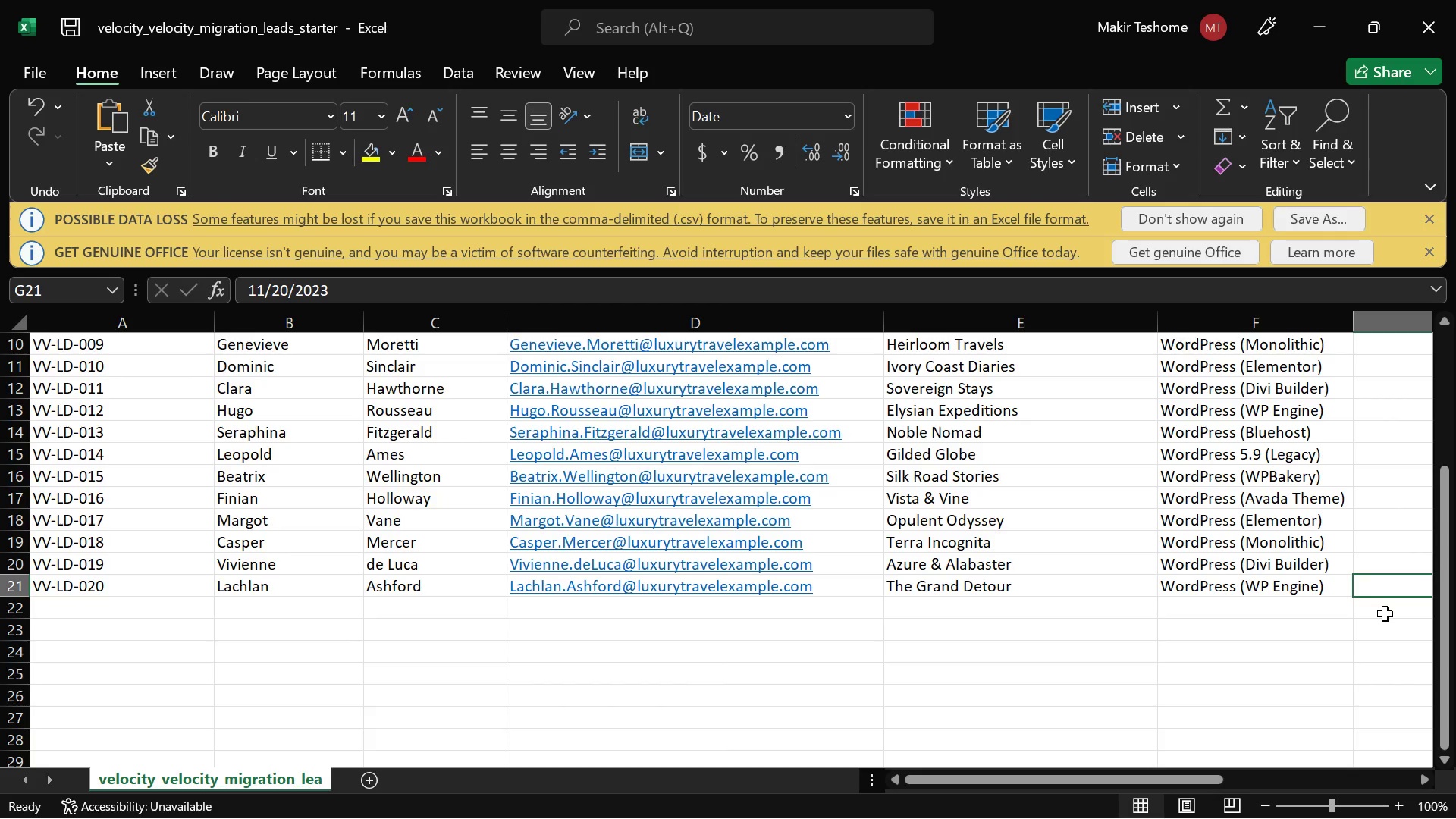 
left_click([1385, 613])
 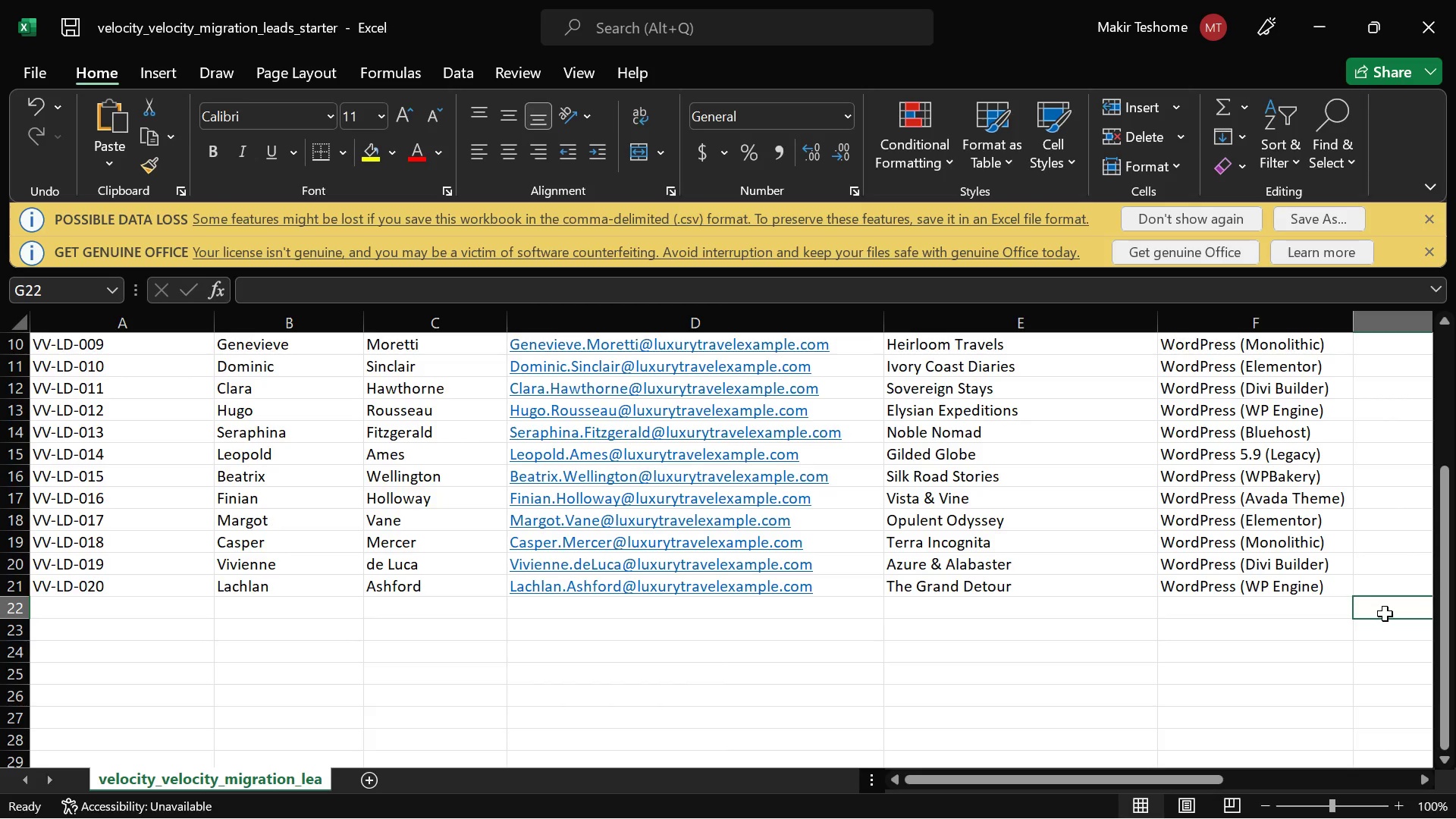 
scroll: coordinate [1385, 613], scroll_direction: down, amount: 1.0
 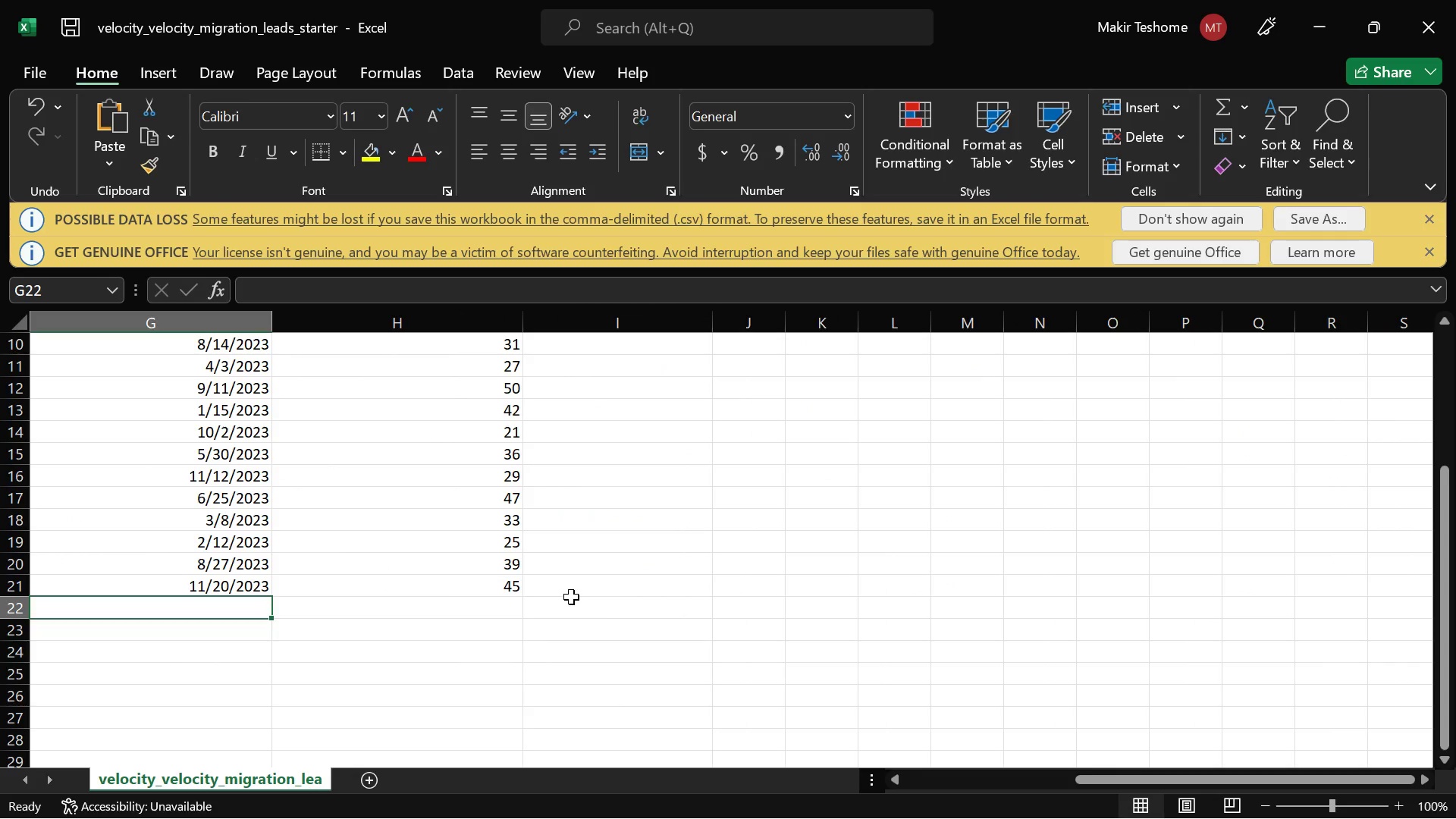 
left_click([601, 612])
 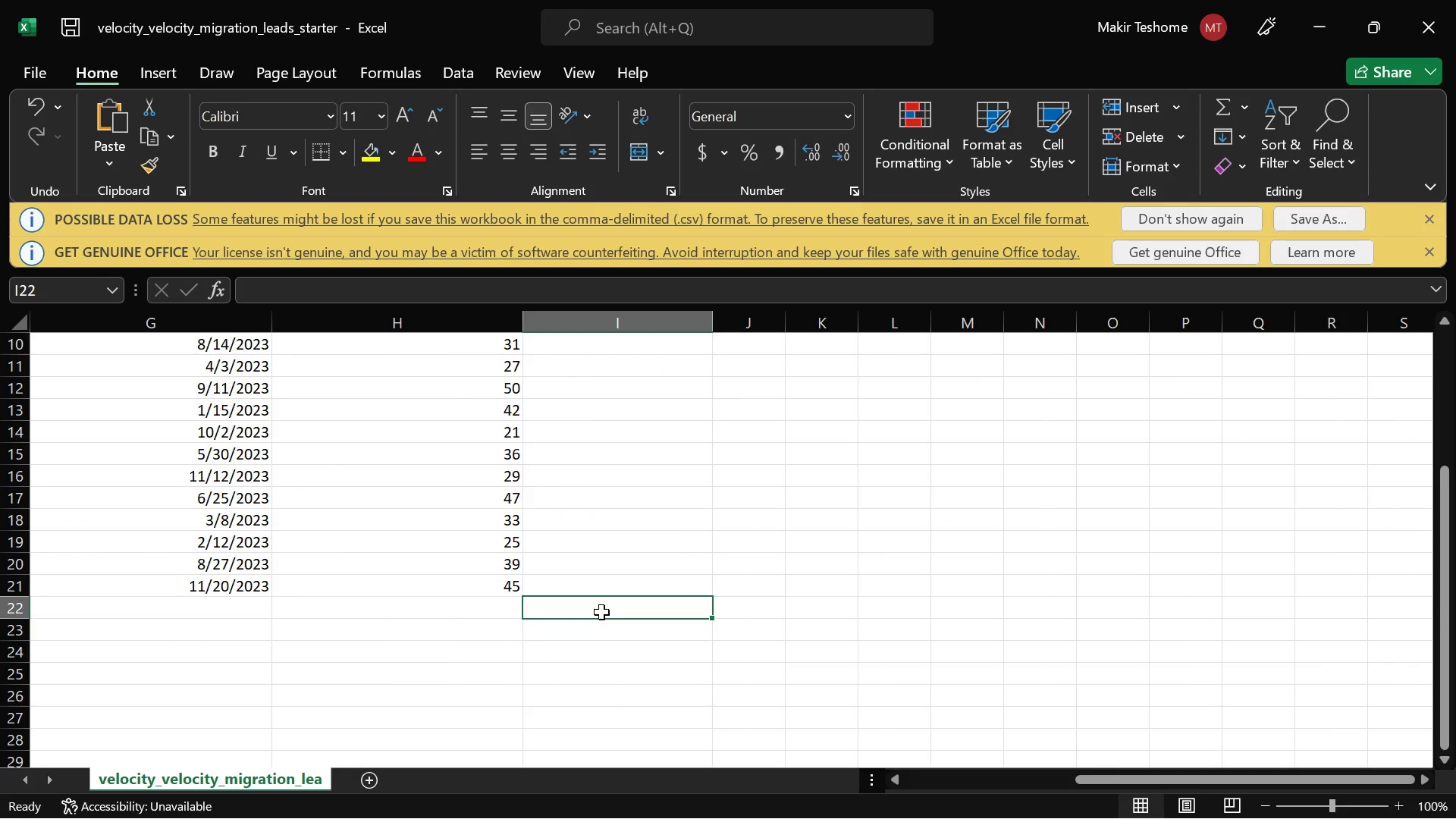 
wait(69.38)
 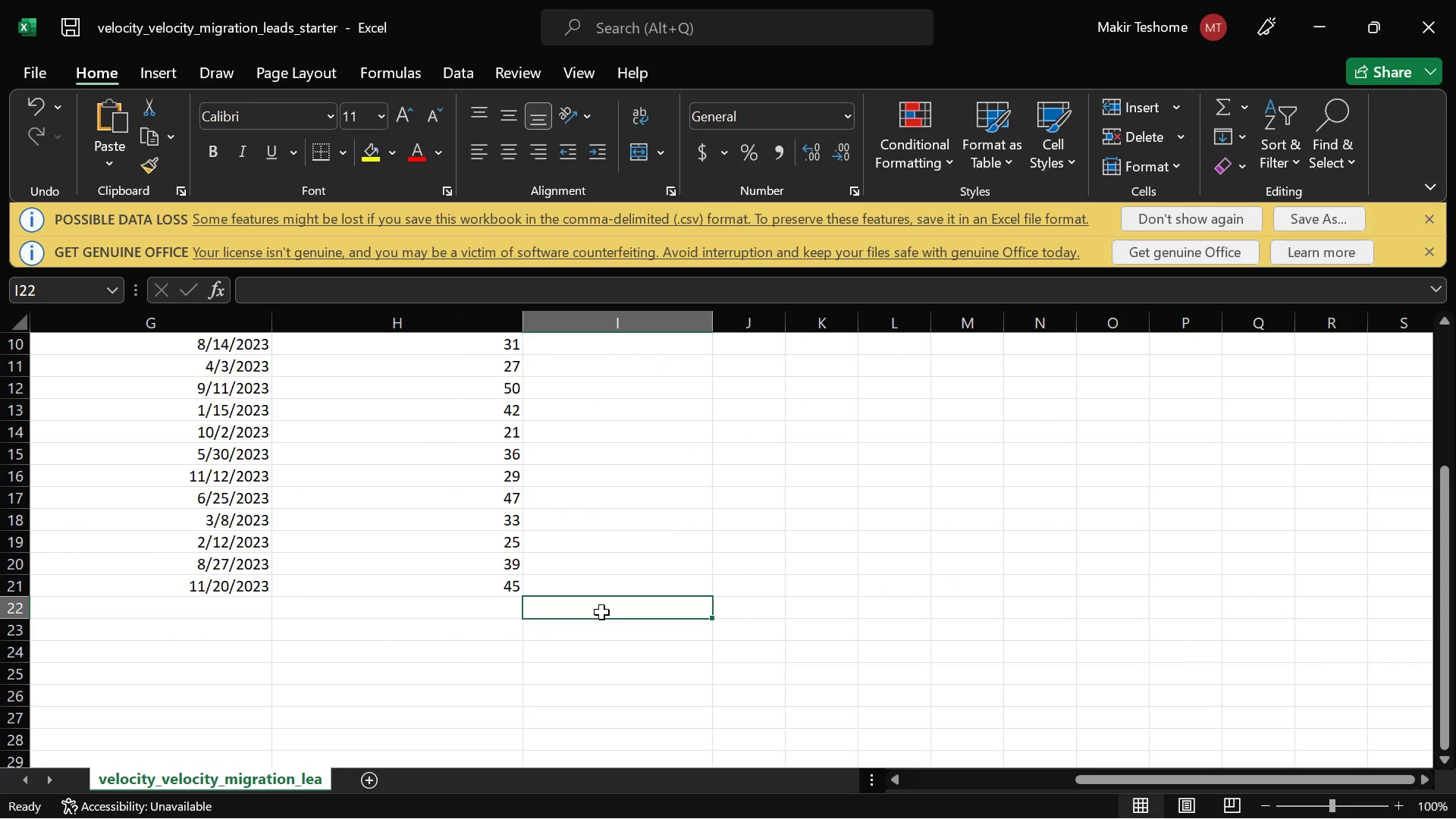 
scroll: coordinate [448, 548], scroll_direction: up, amount: 44.0
 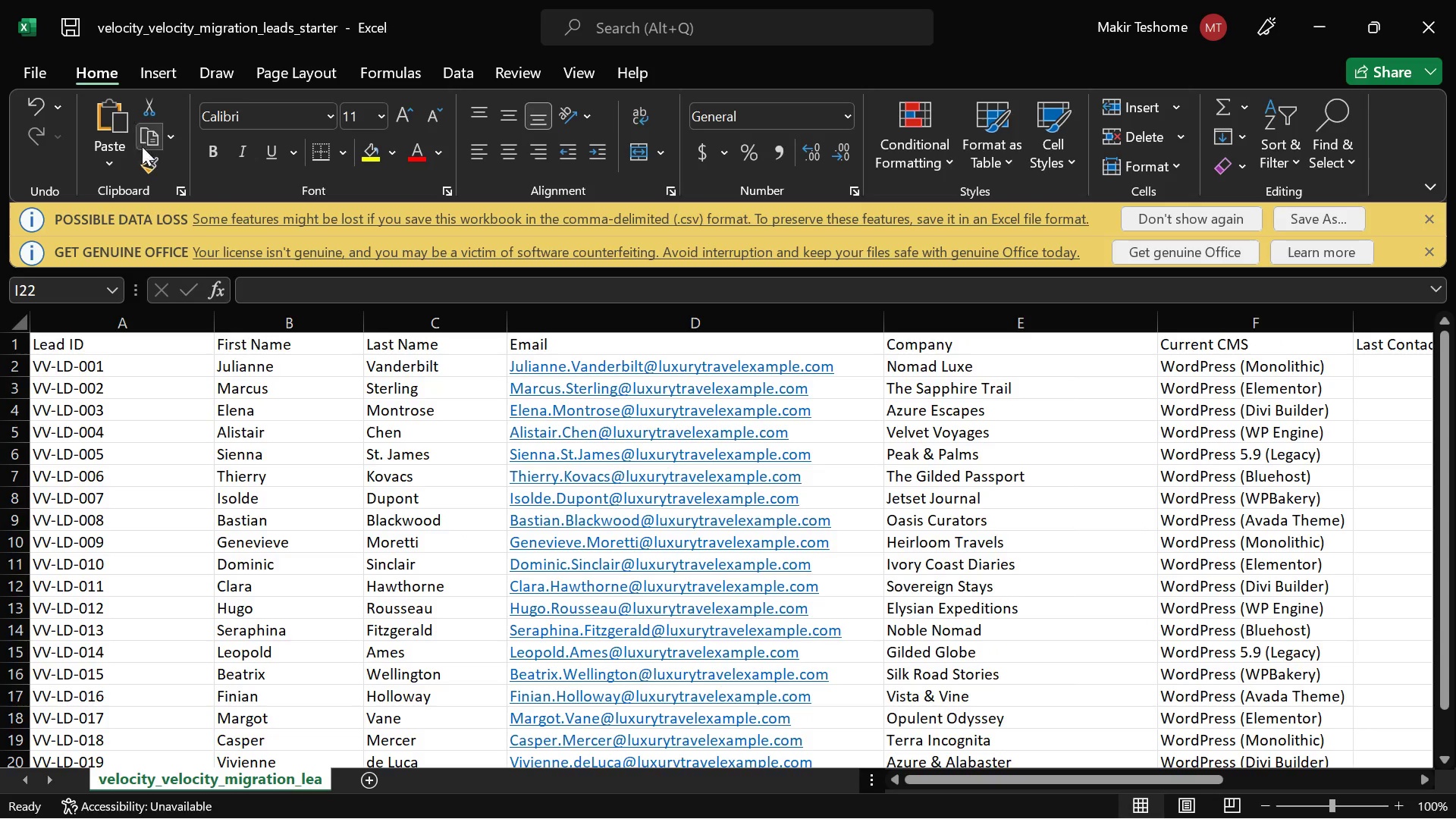 
left_click([38, 78])
 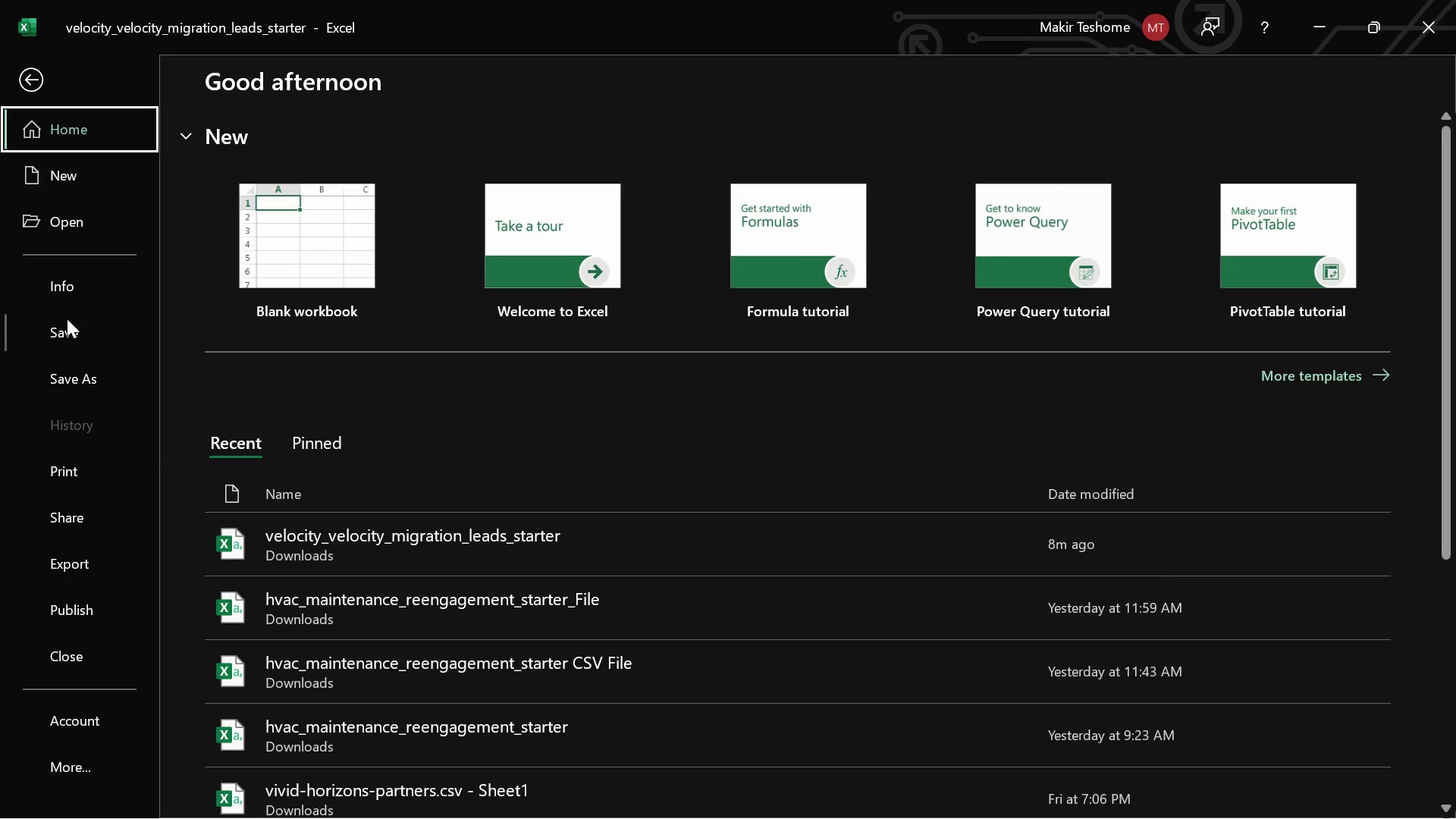 
left_click([65, 332])
 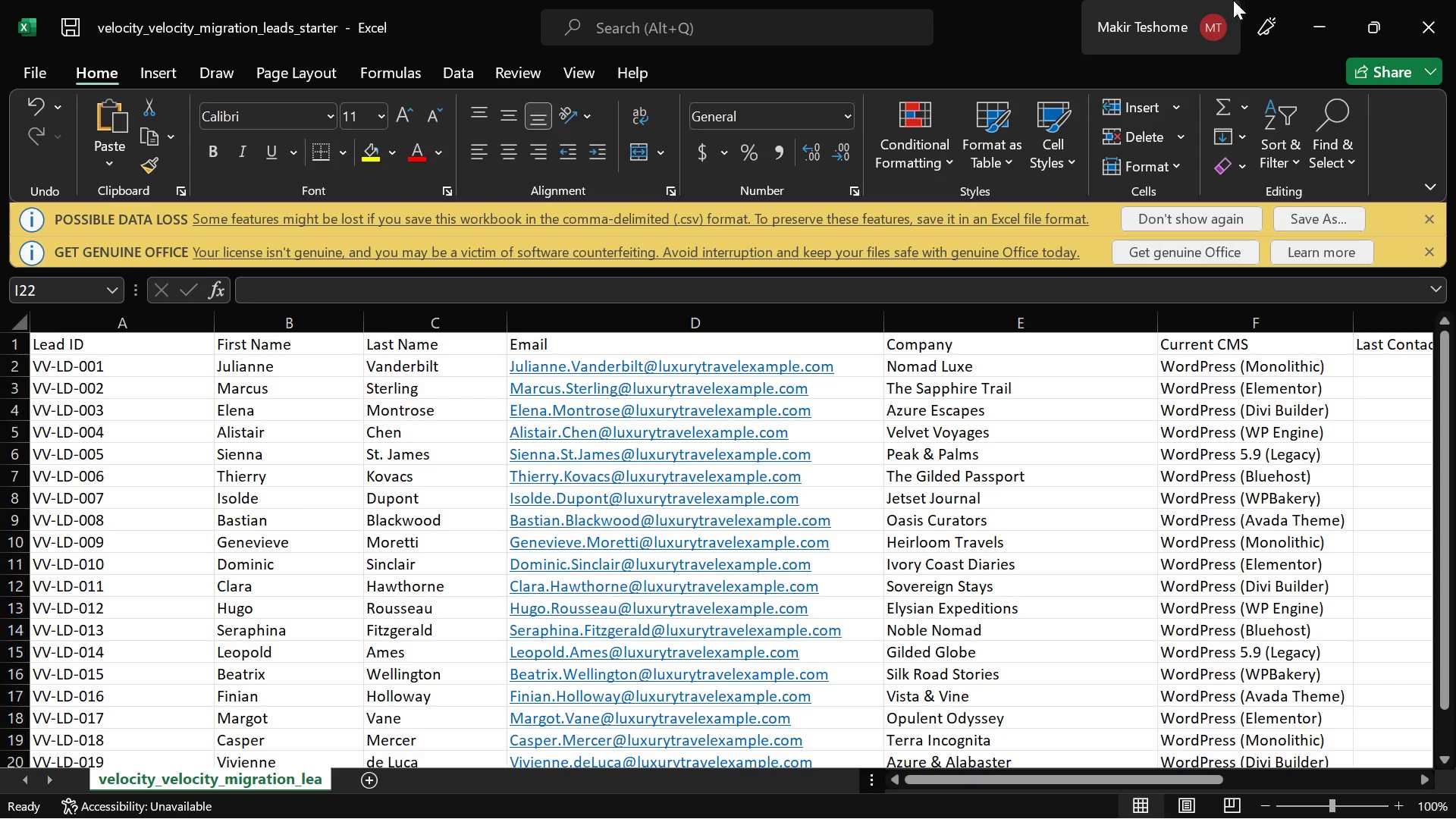 
mouse_move([1349, 30])
 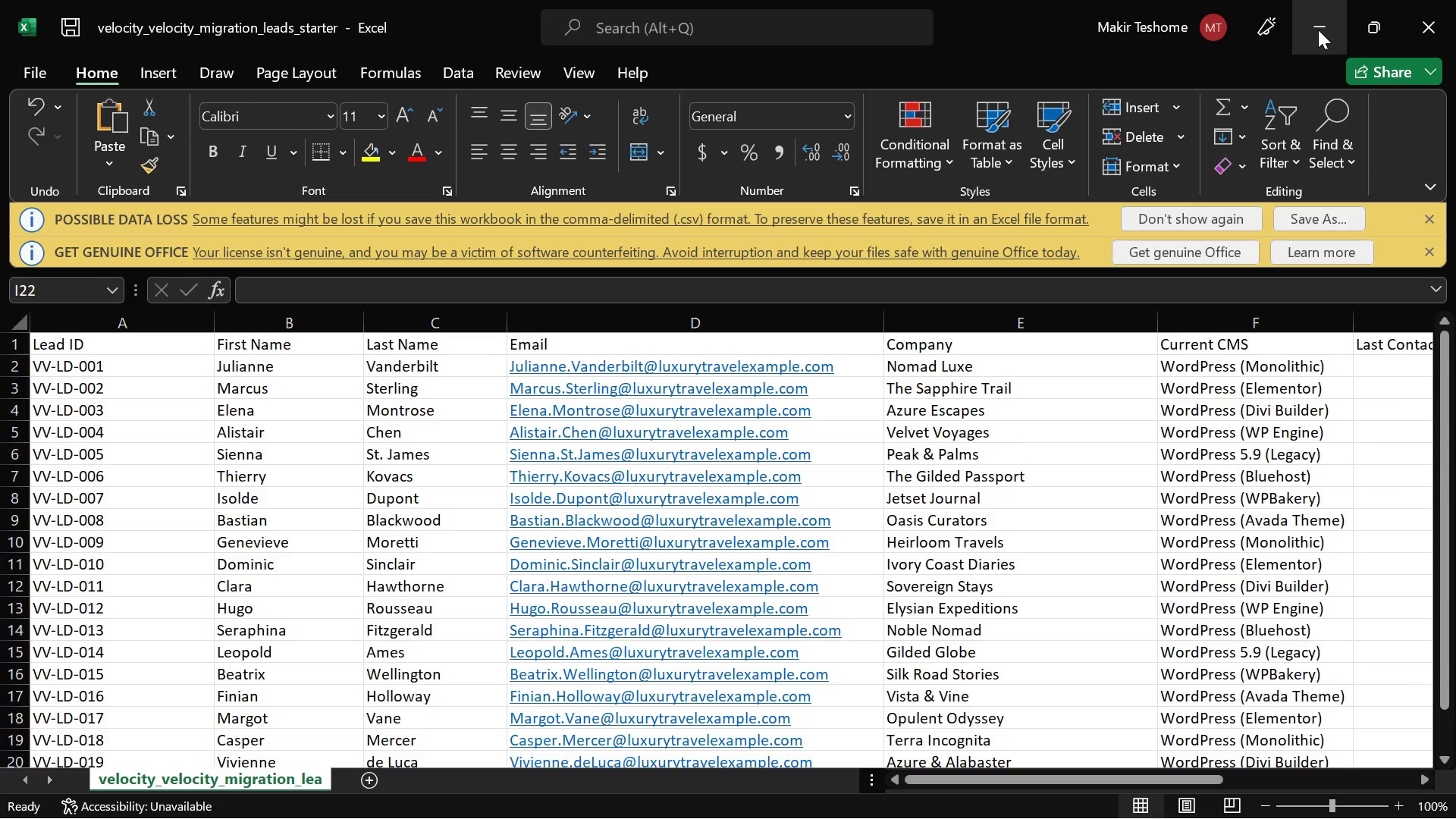 
left_click([1318, 30])